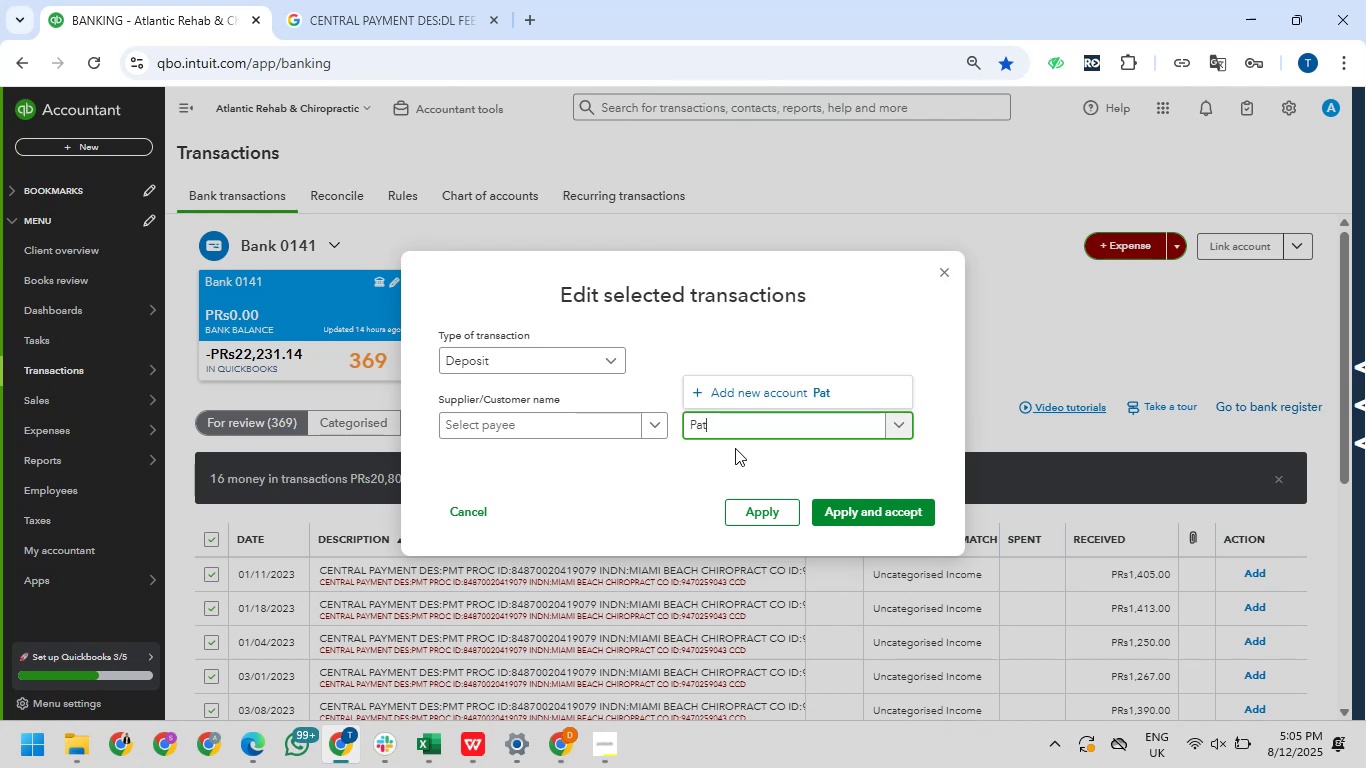 
key(Alt+AltLeft)
 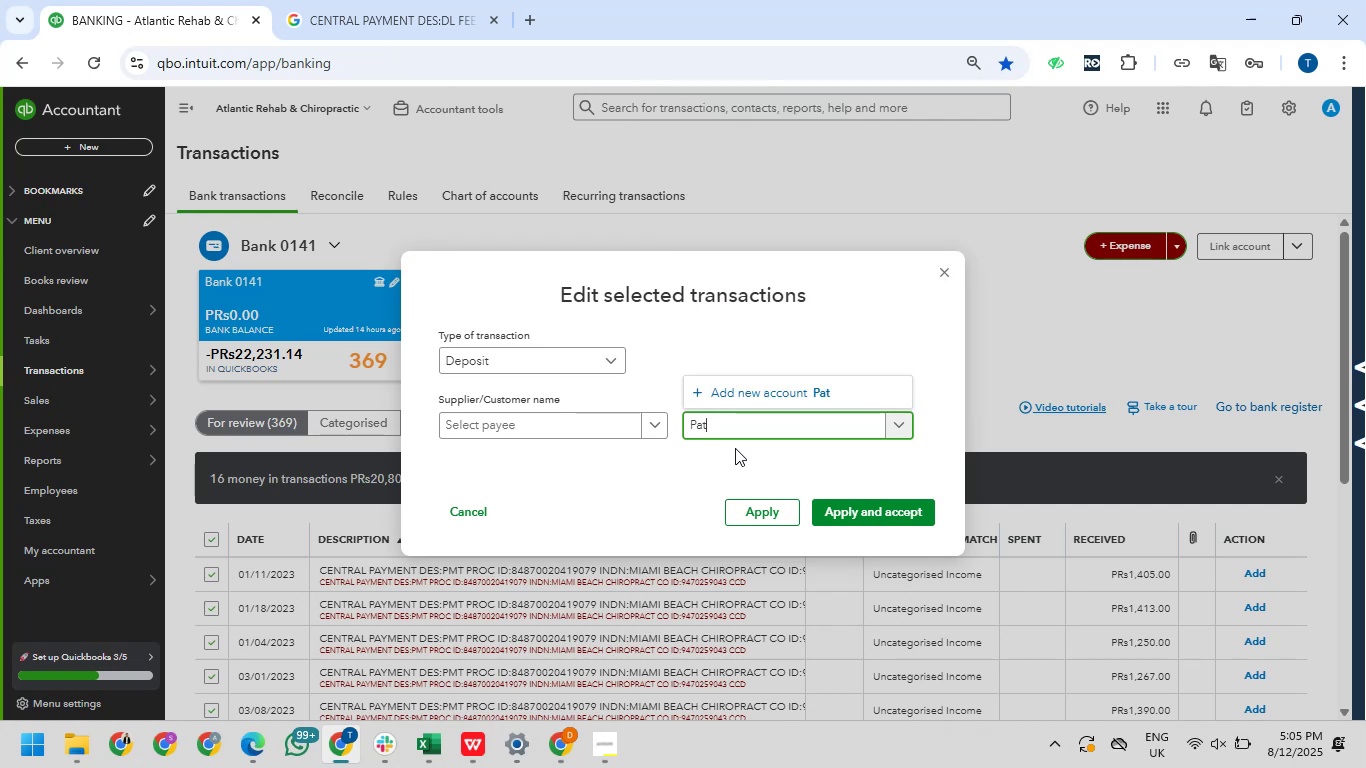 
key(Alt+Tab)
 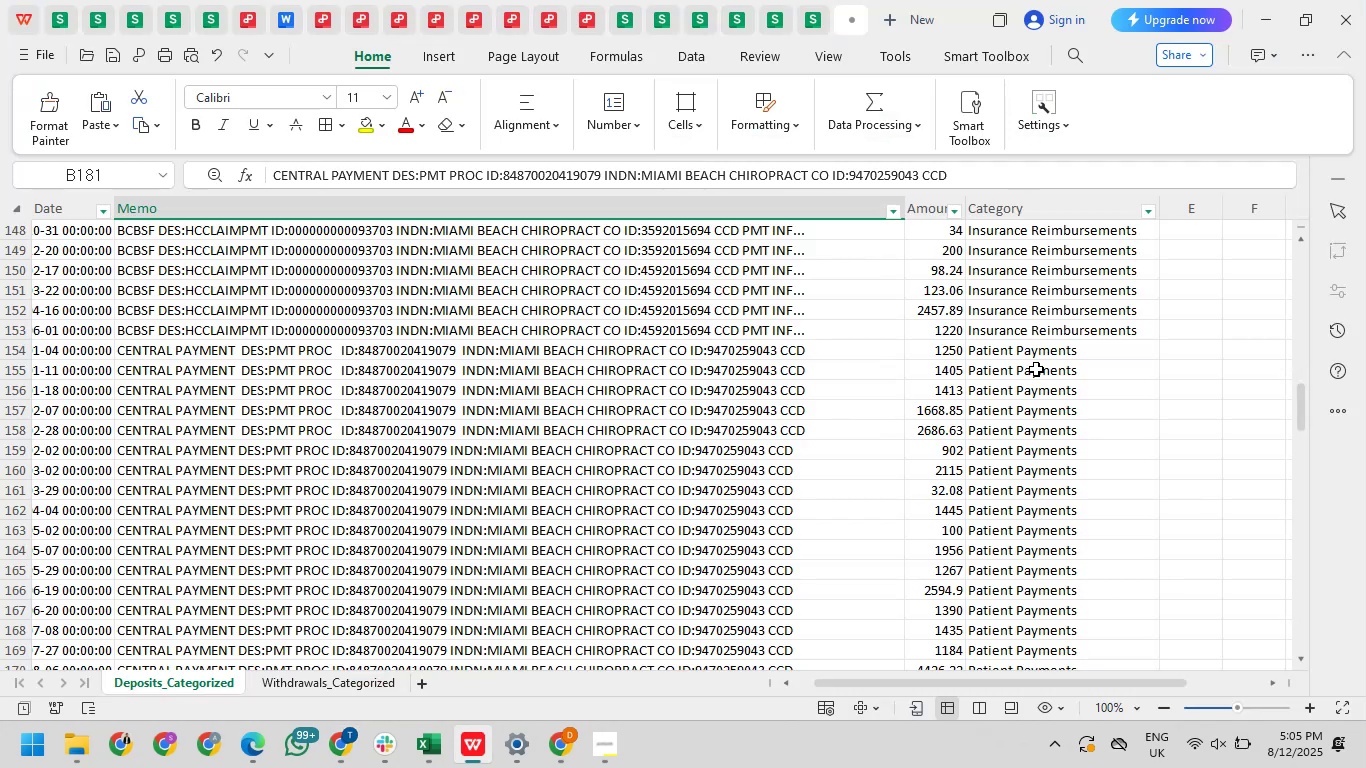 
left_click([1034, 357])
 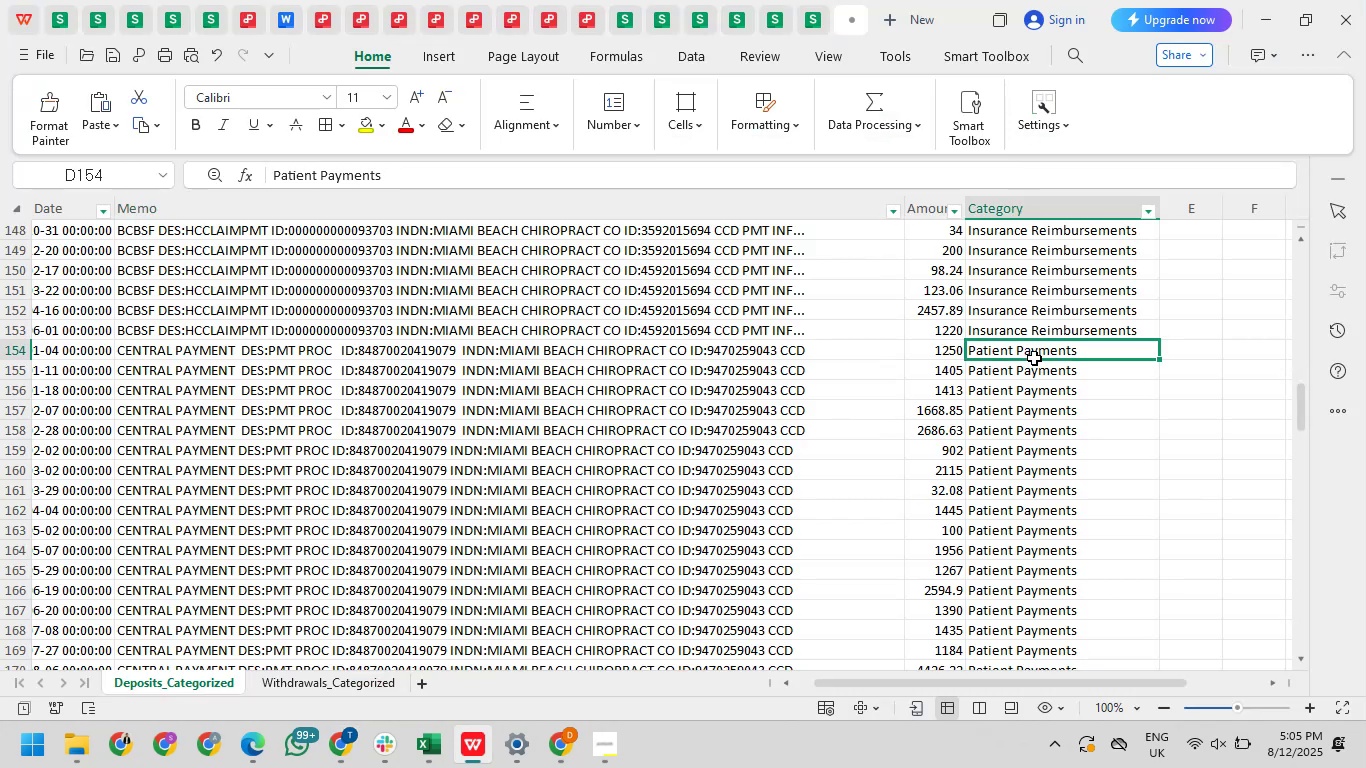 
key(Control+C)
 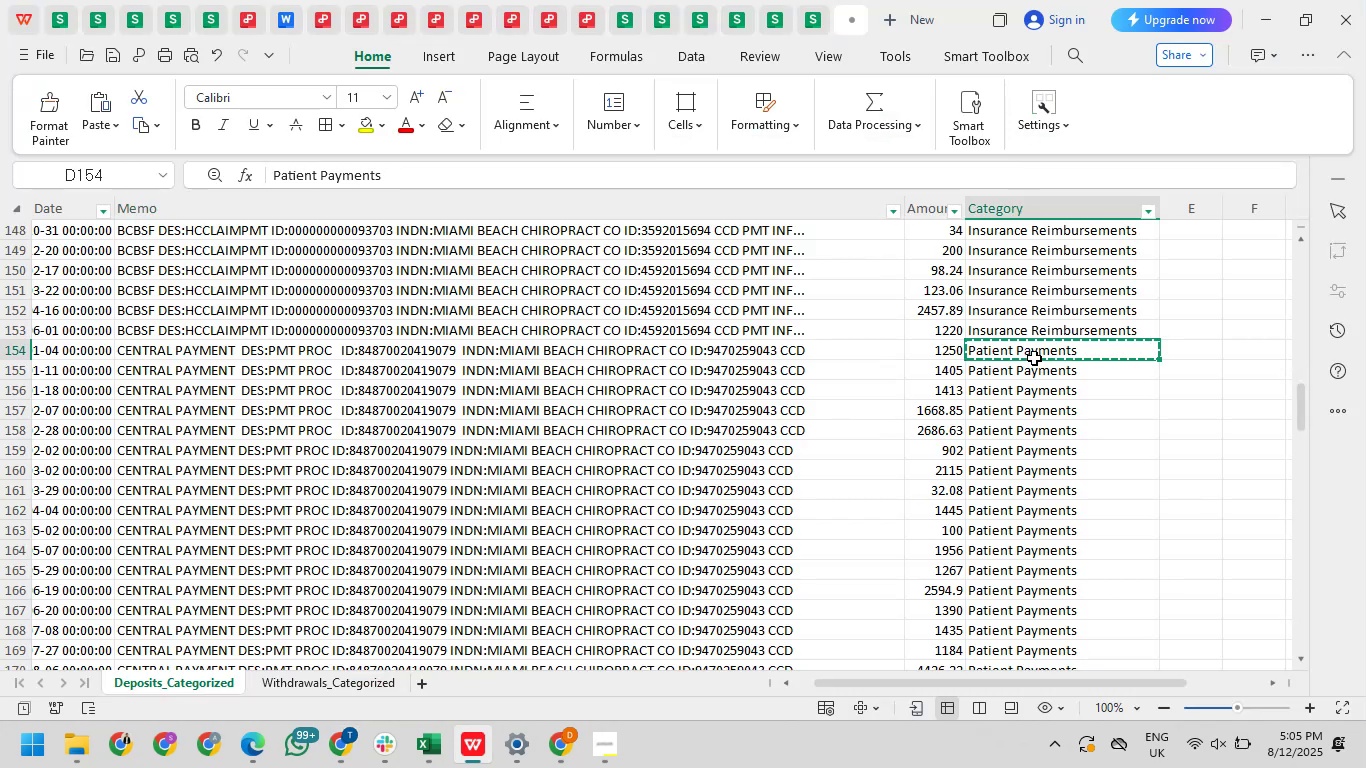 
key(Alt+AltLeft)
 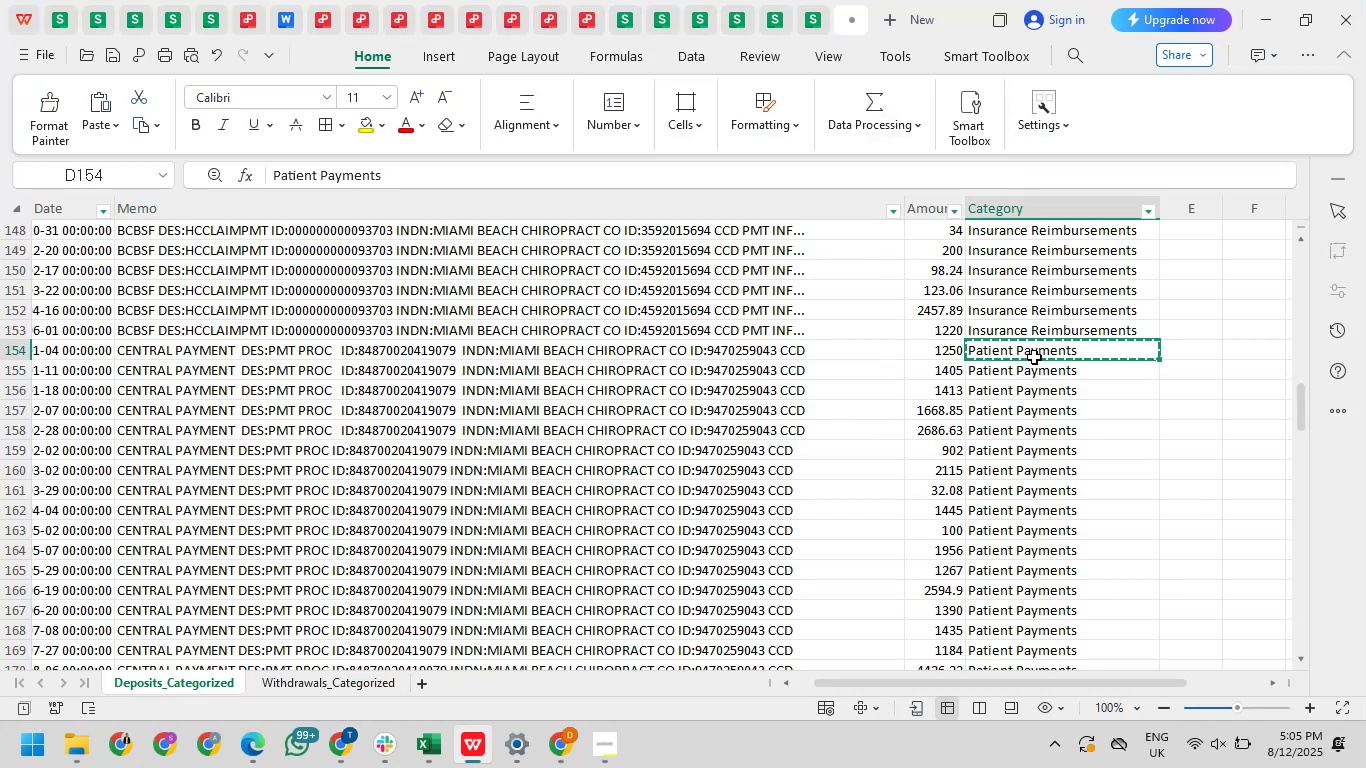 
key(Alt+Tab)
 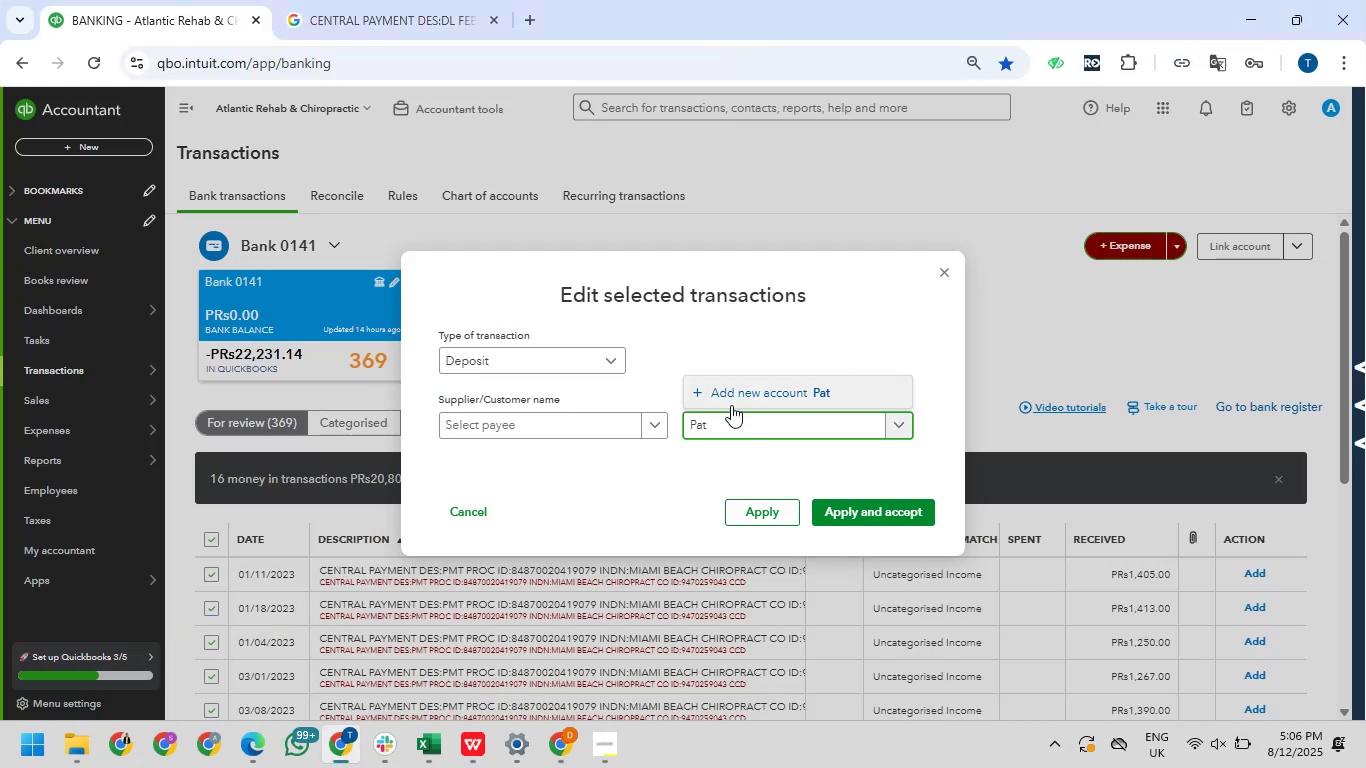 
key(Control+V)
 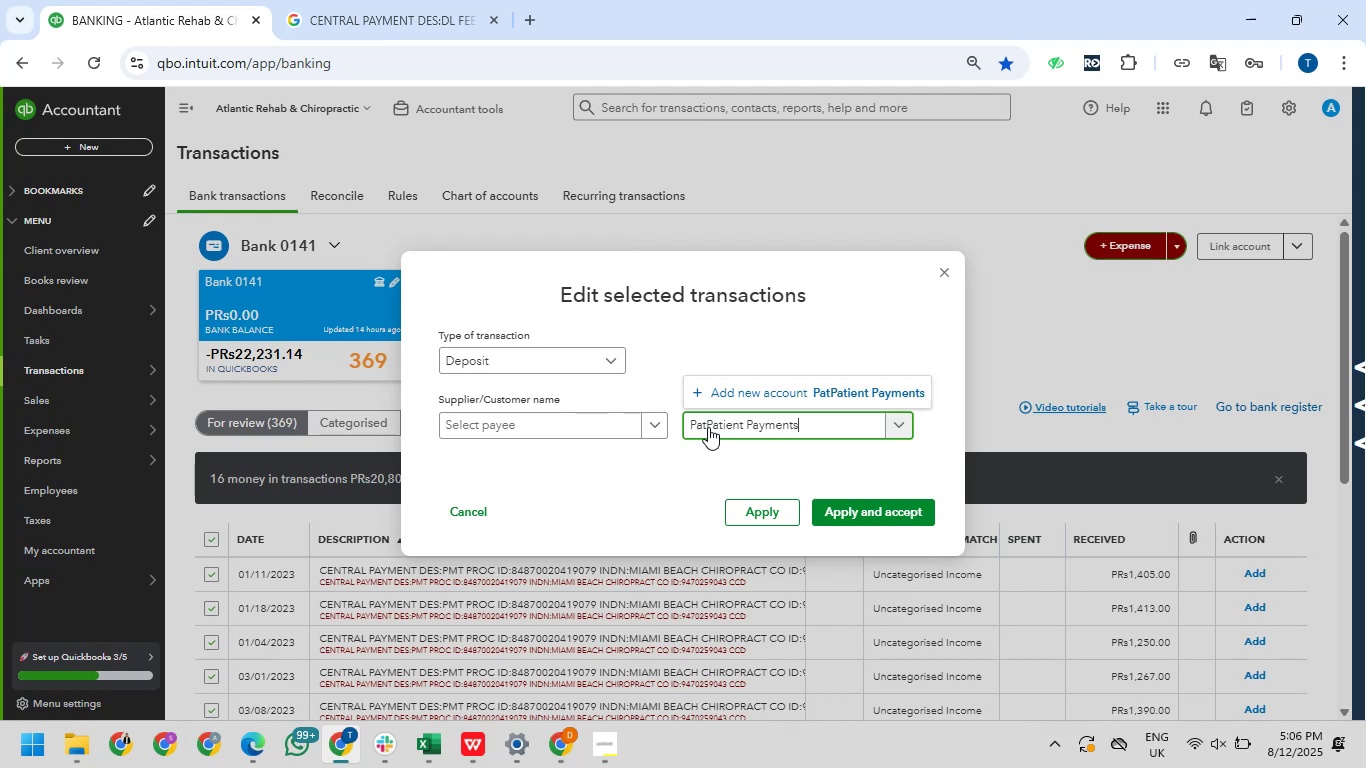 
left_click([708, 427])
 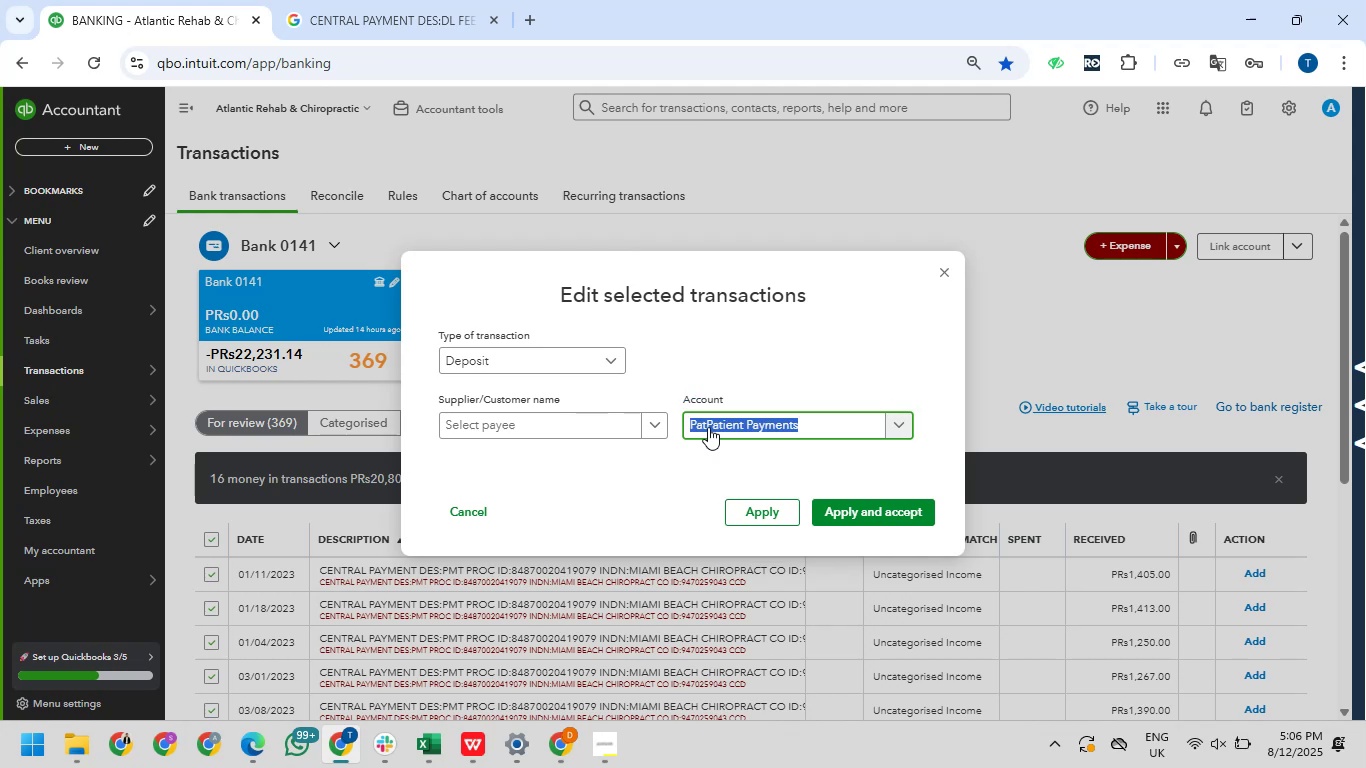 
left_click([708, 427])
 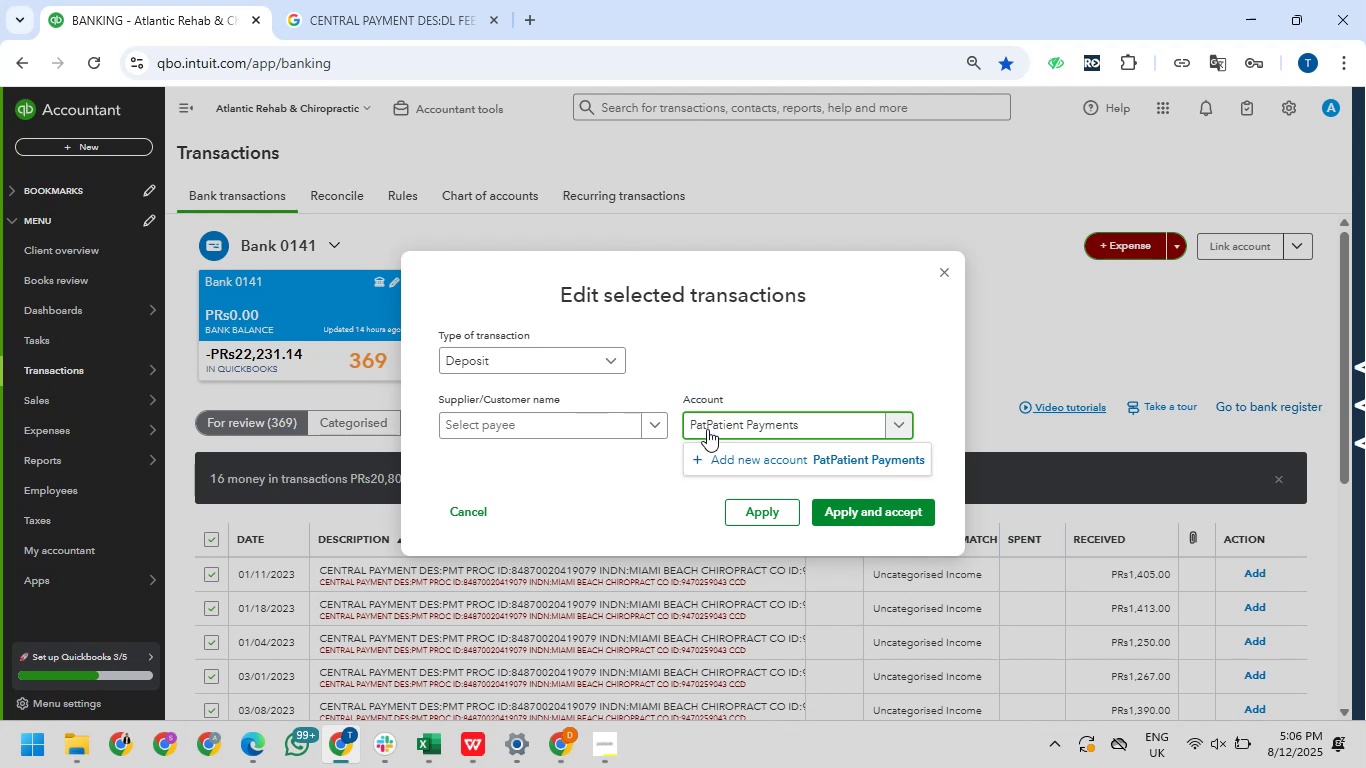 
key(Backspace)
 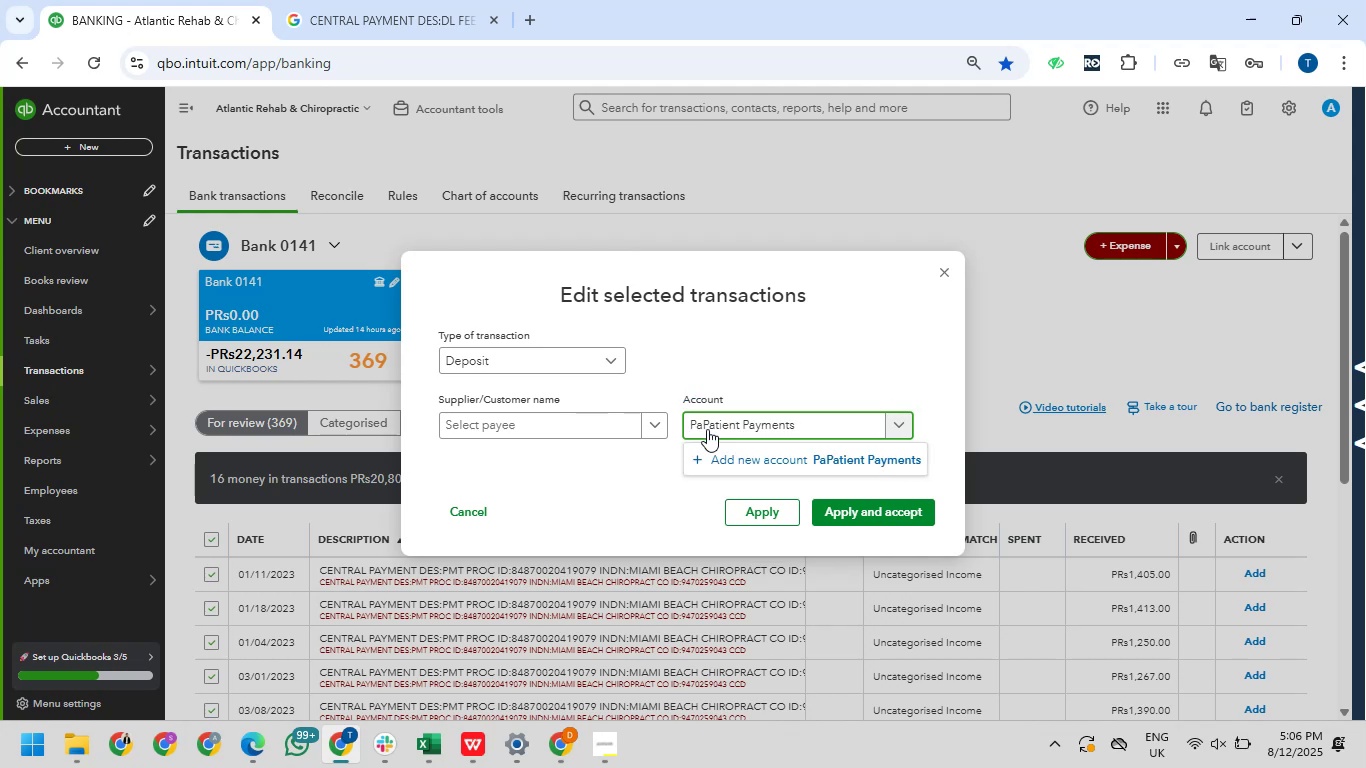 
key(Backspace)
 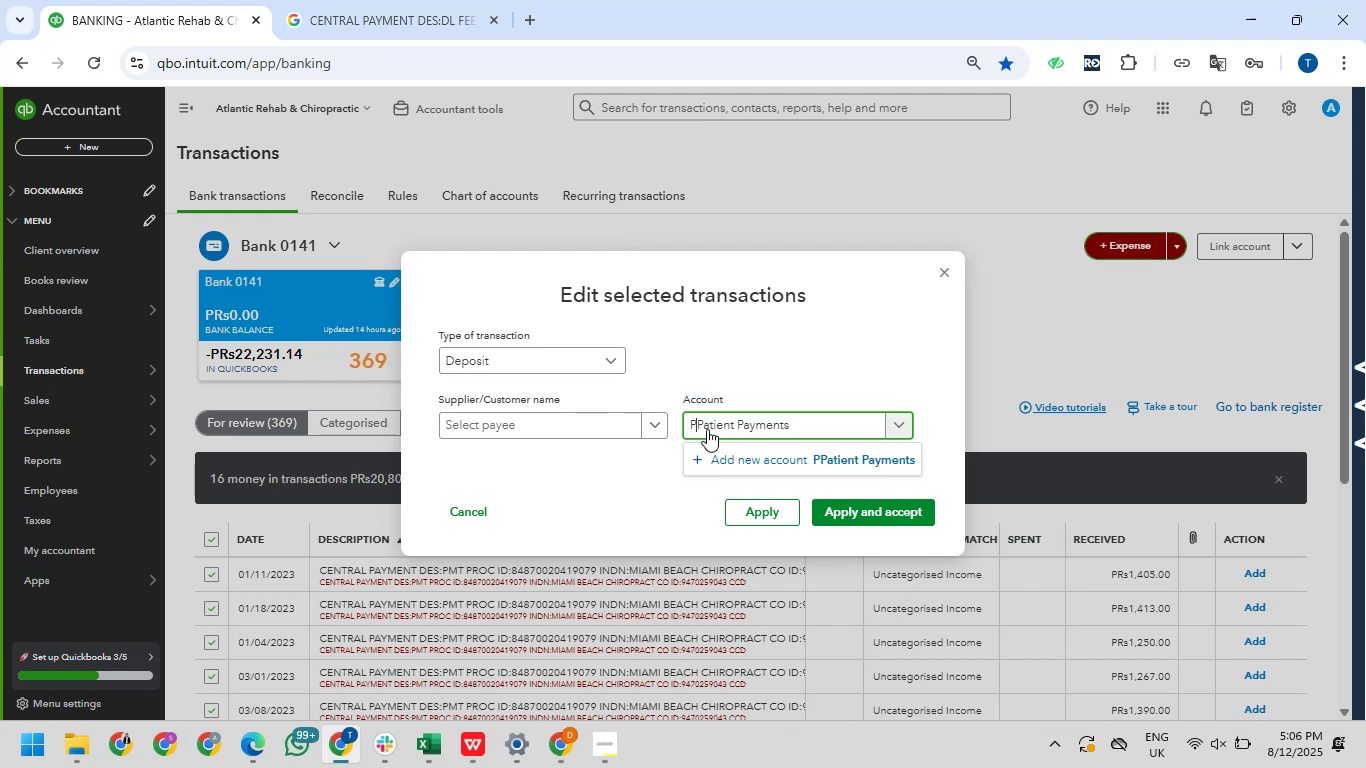 
key(Backspace)
 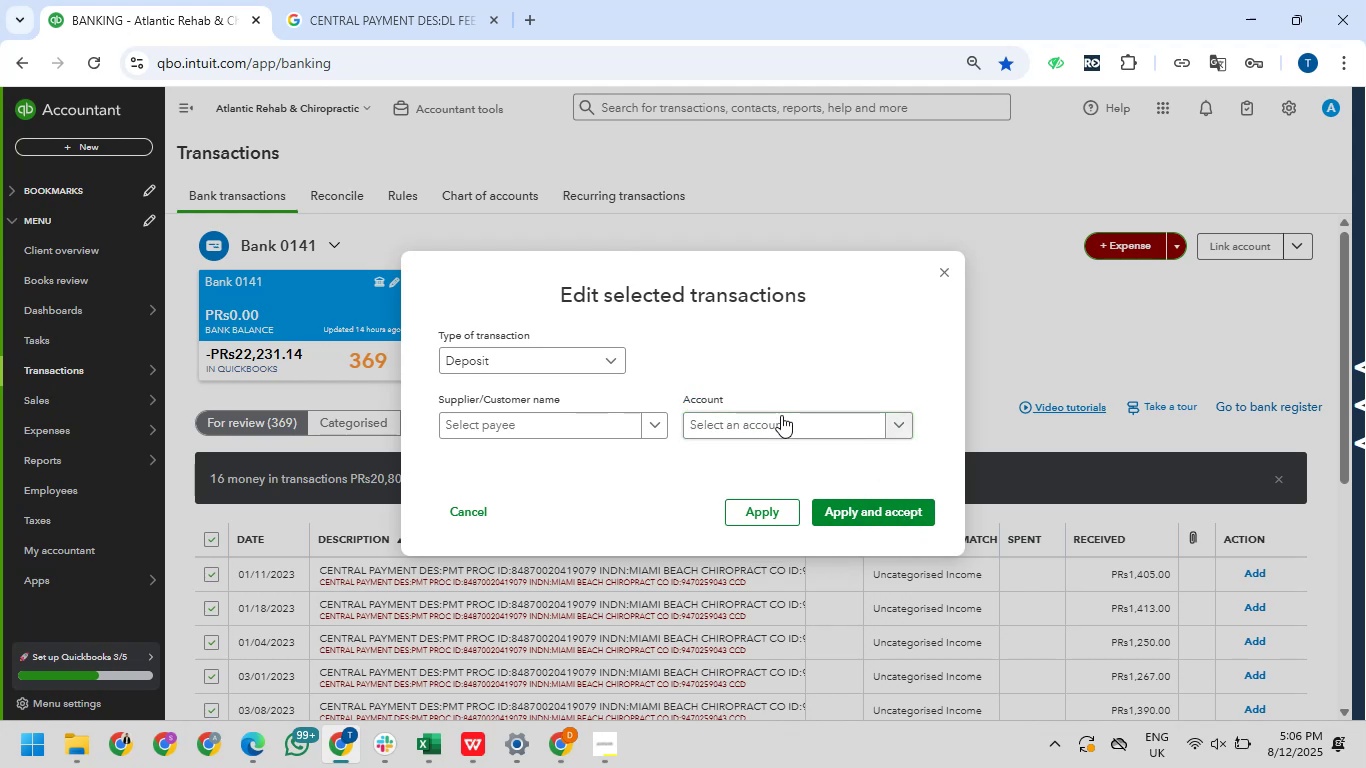 
wait(5.56)
 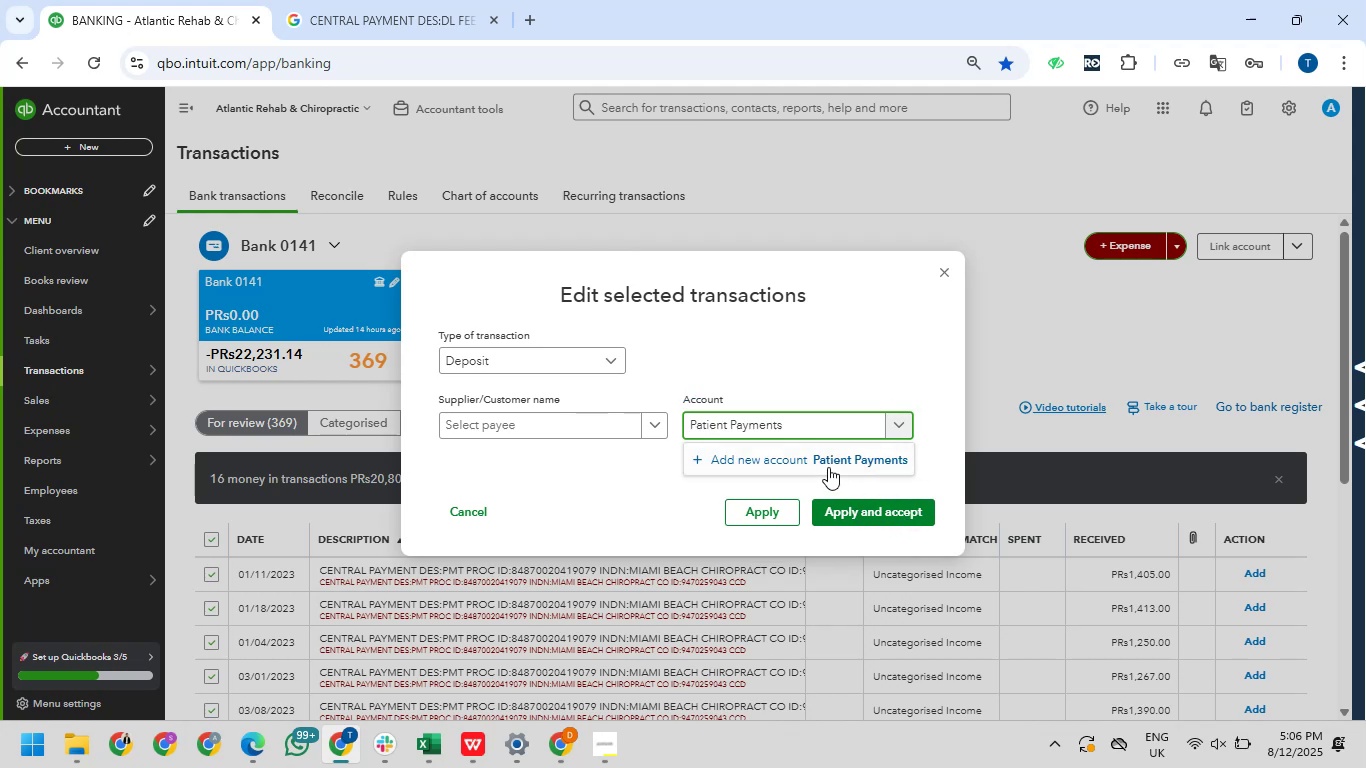 
left_click([811, 425])
 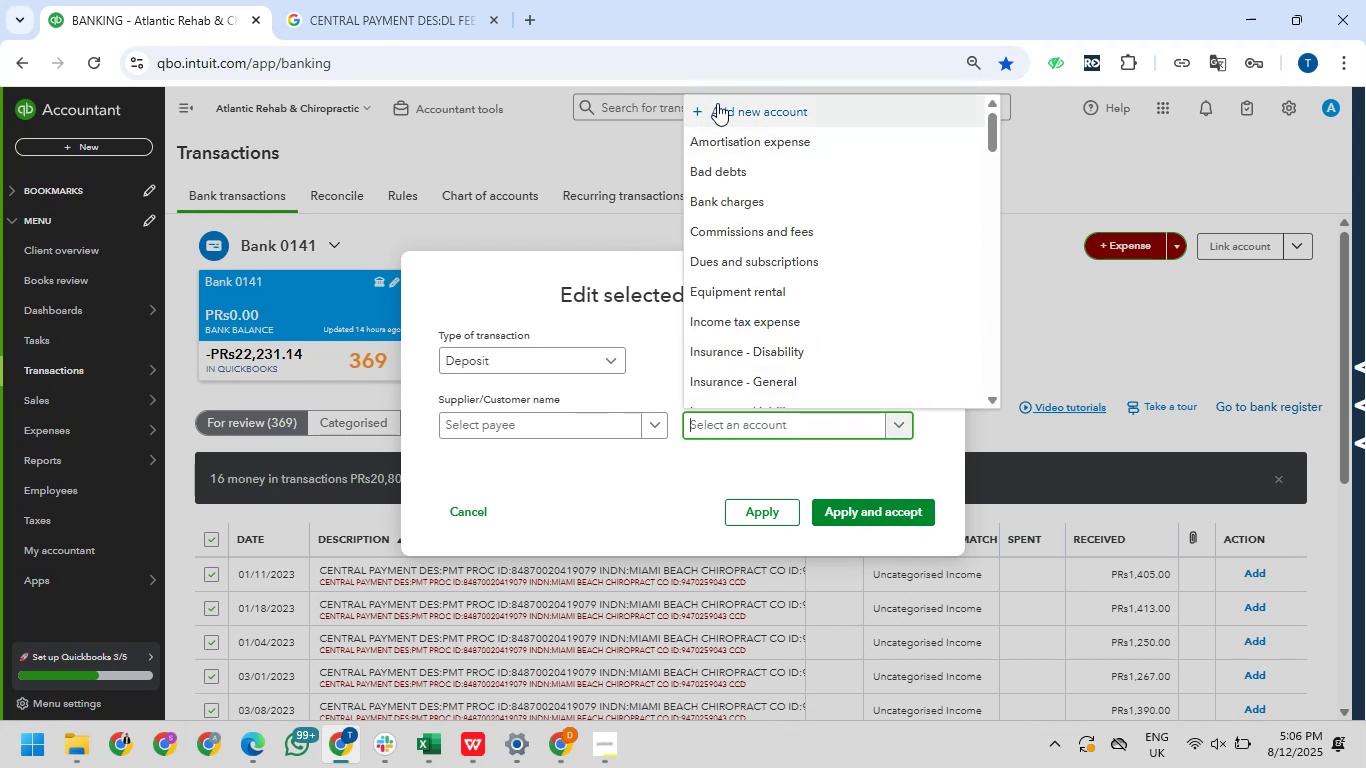 
left_click([717, 103])
 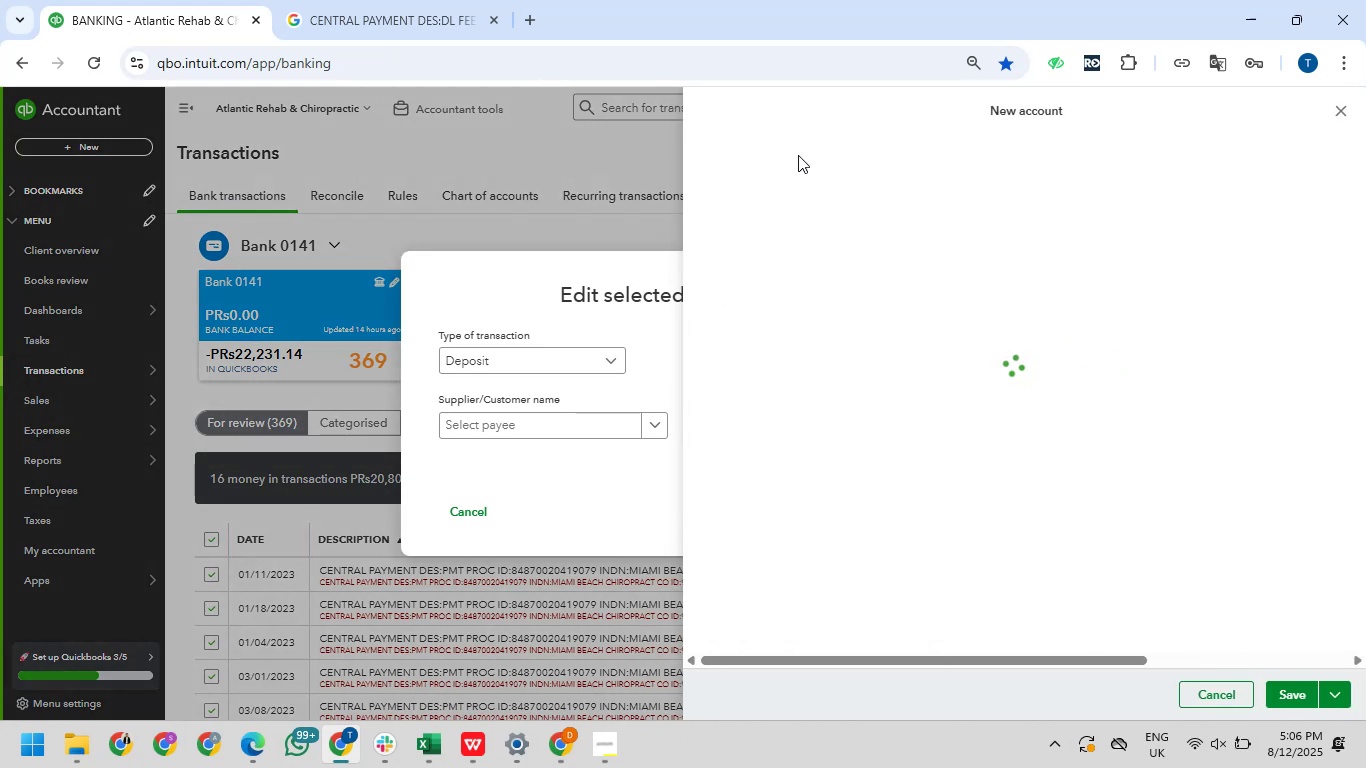 
wait(19.95)
 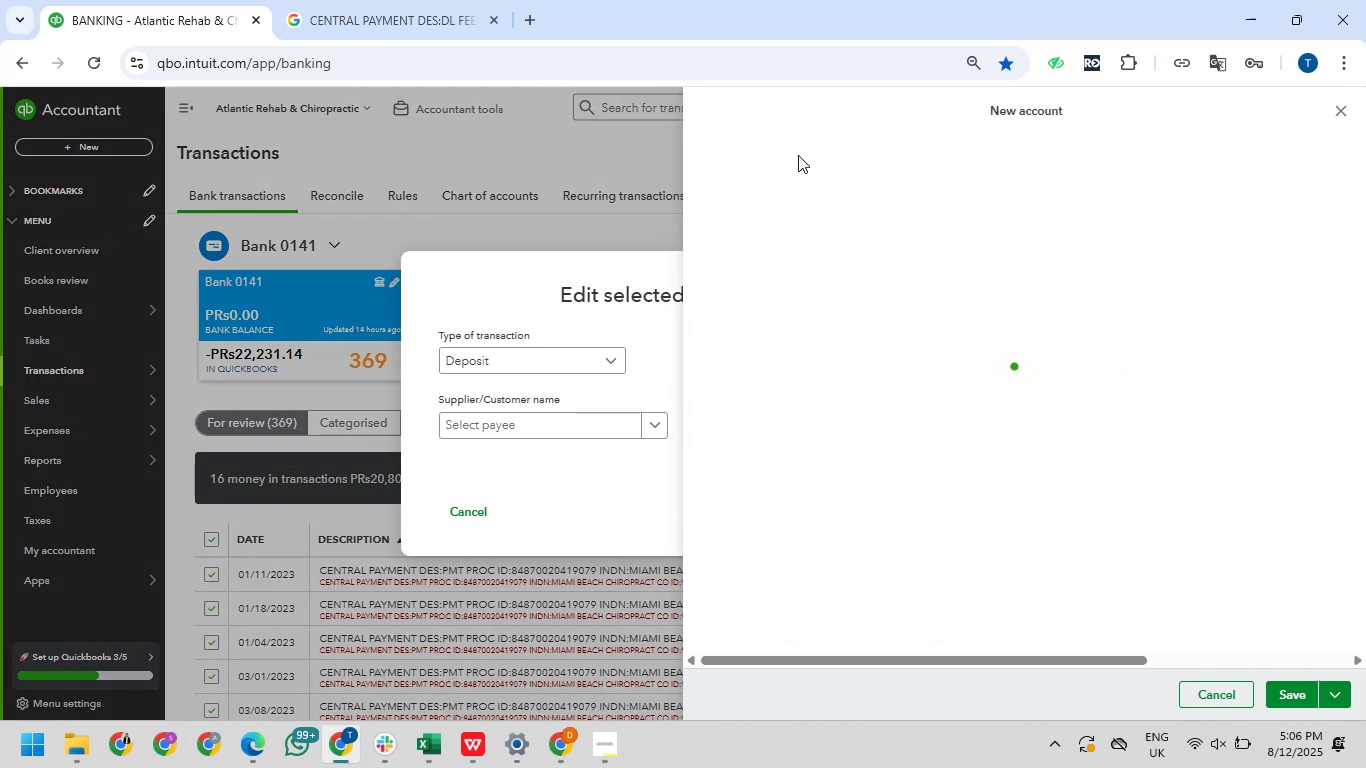 
key(Control+V)
 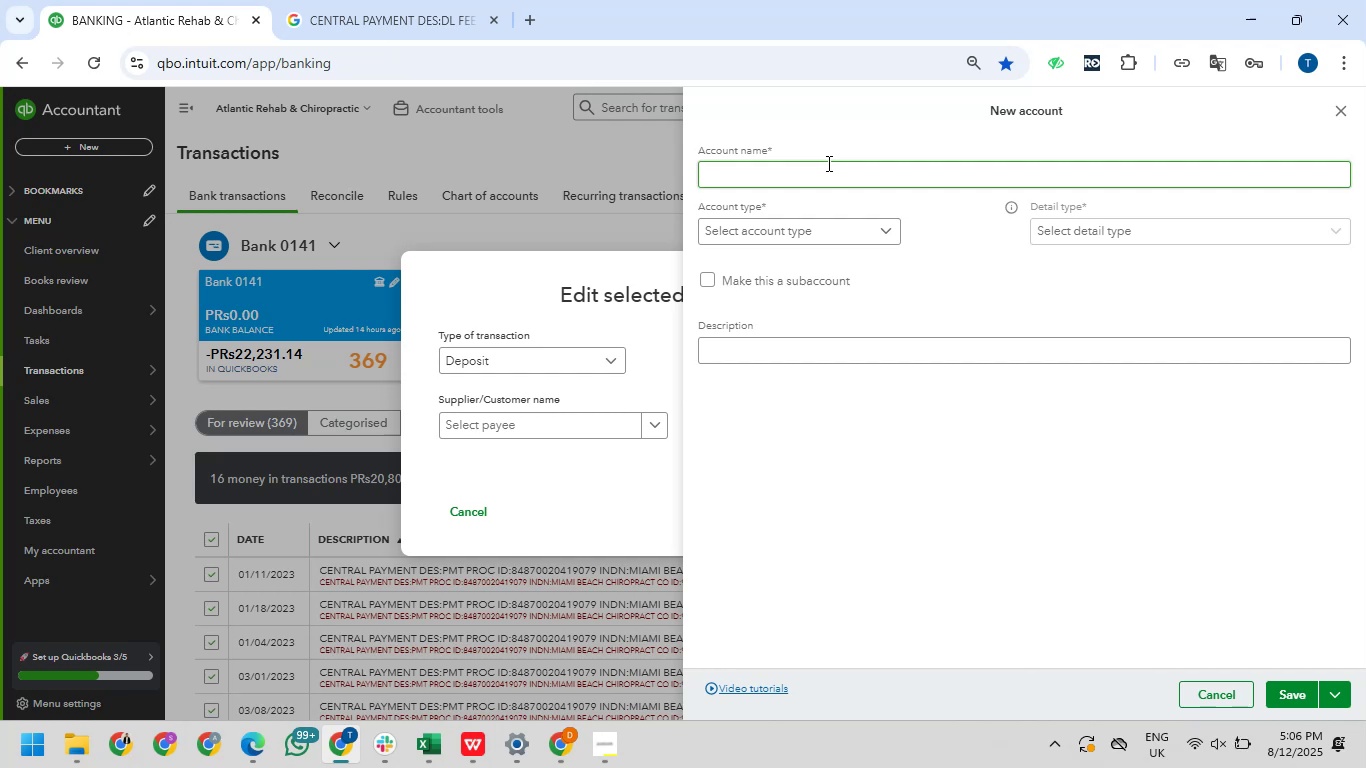 
left_click([816, 168])
 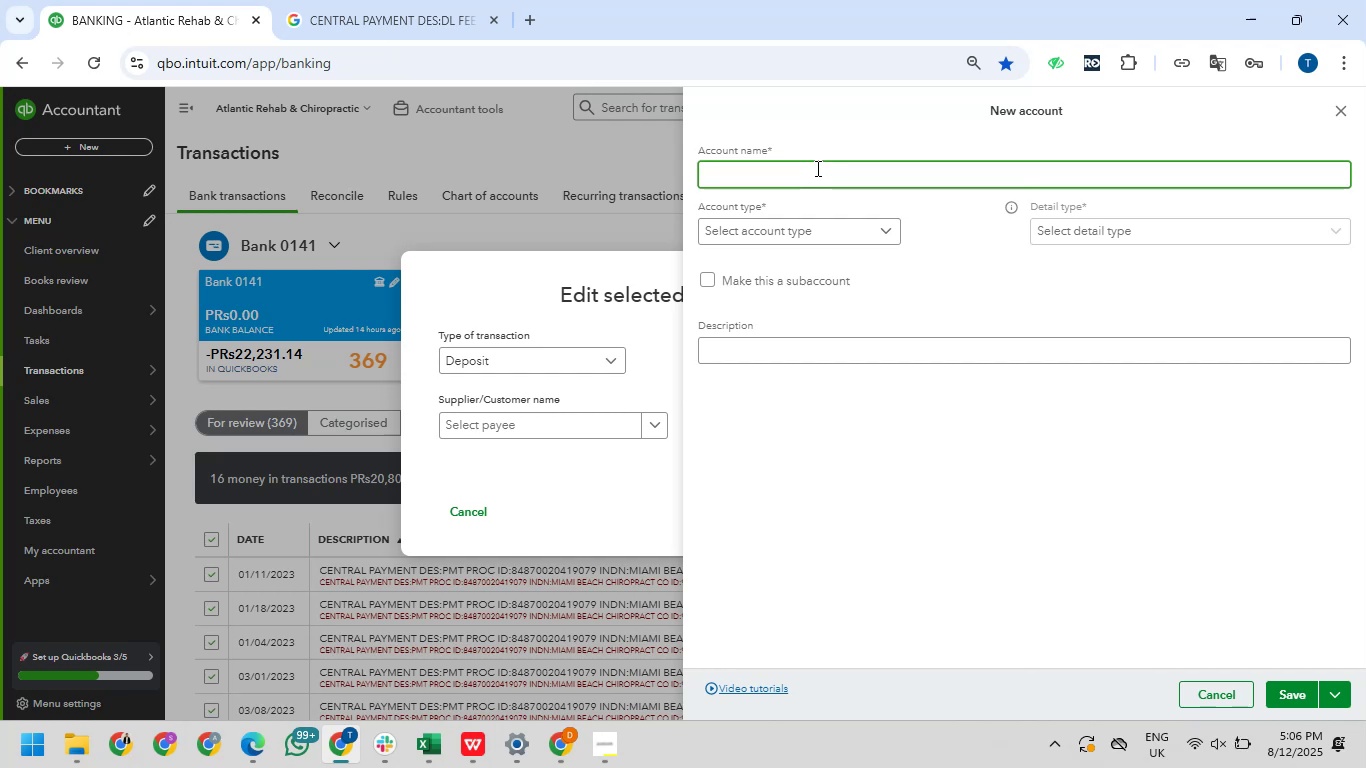 
key(Control+V)
 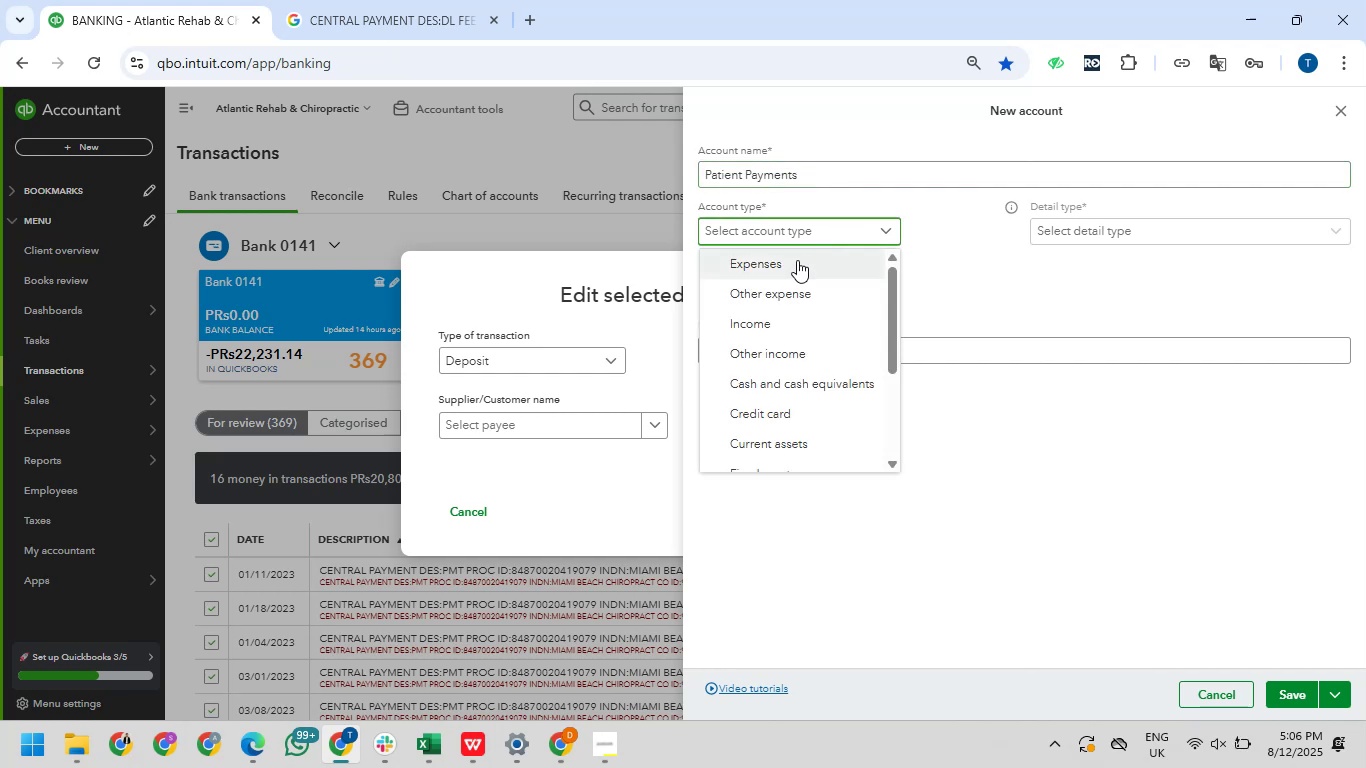 
left_click_drag(start_coordinate=[784, 320], to_coordinate=[785, 314])
 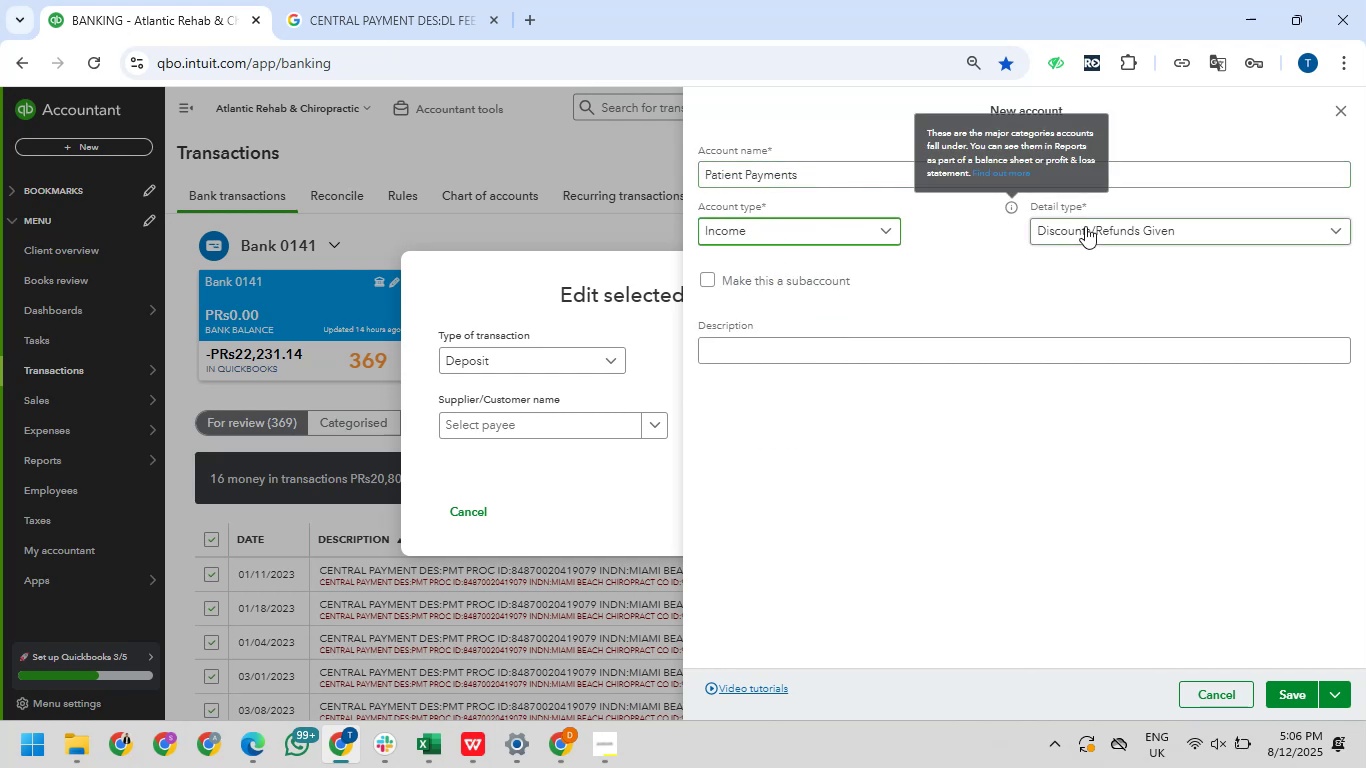 
left_click([1085, 226])
 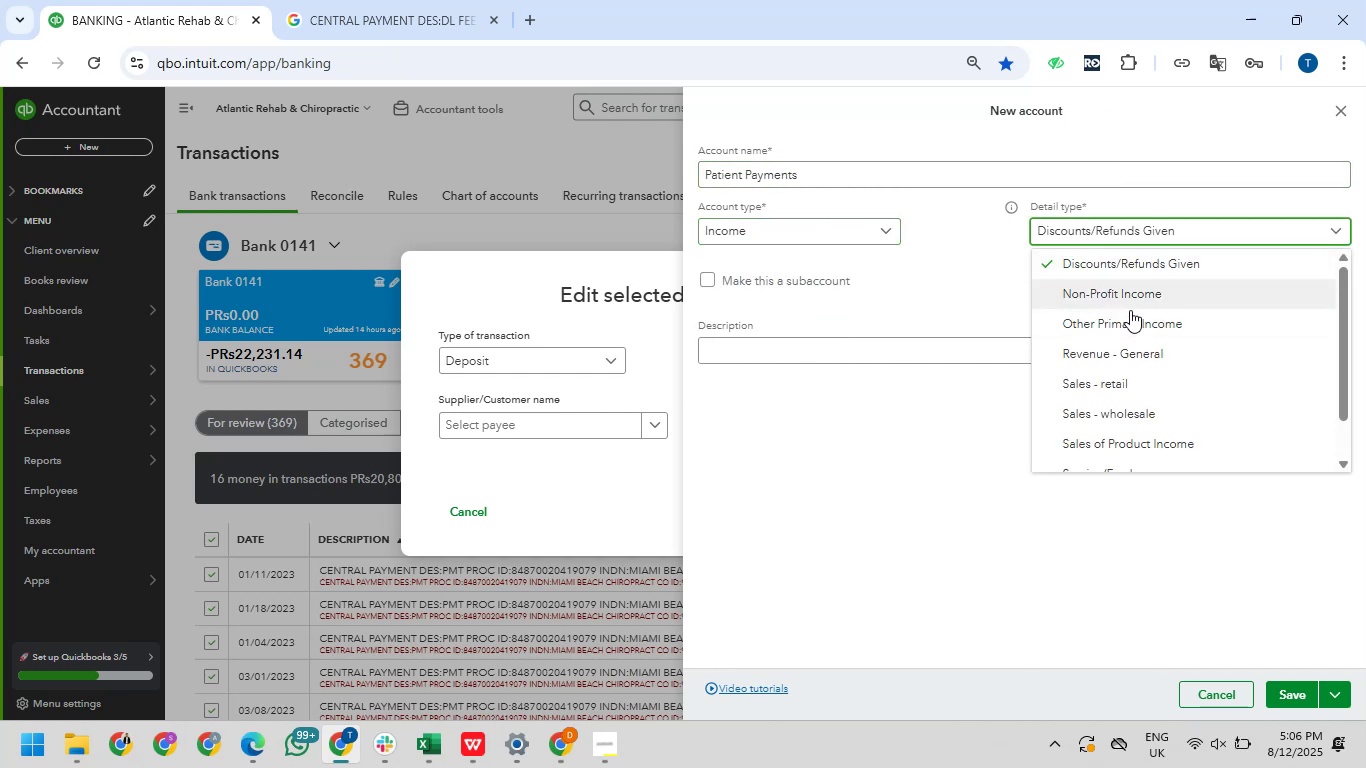 
scroll: coordinate [1138, 338], scroll_direction: none, amount: 0.0
 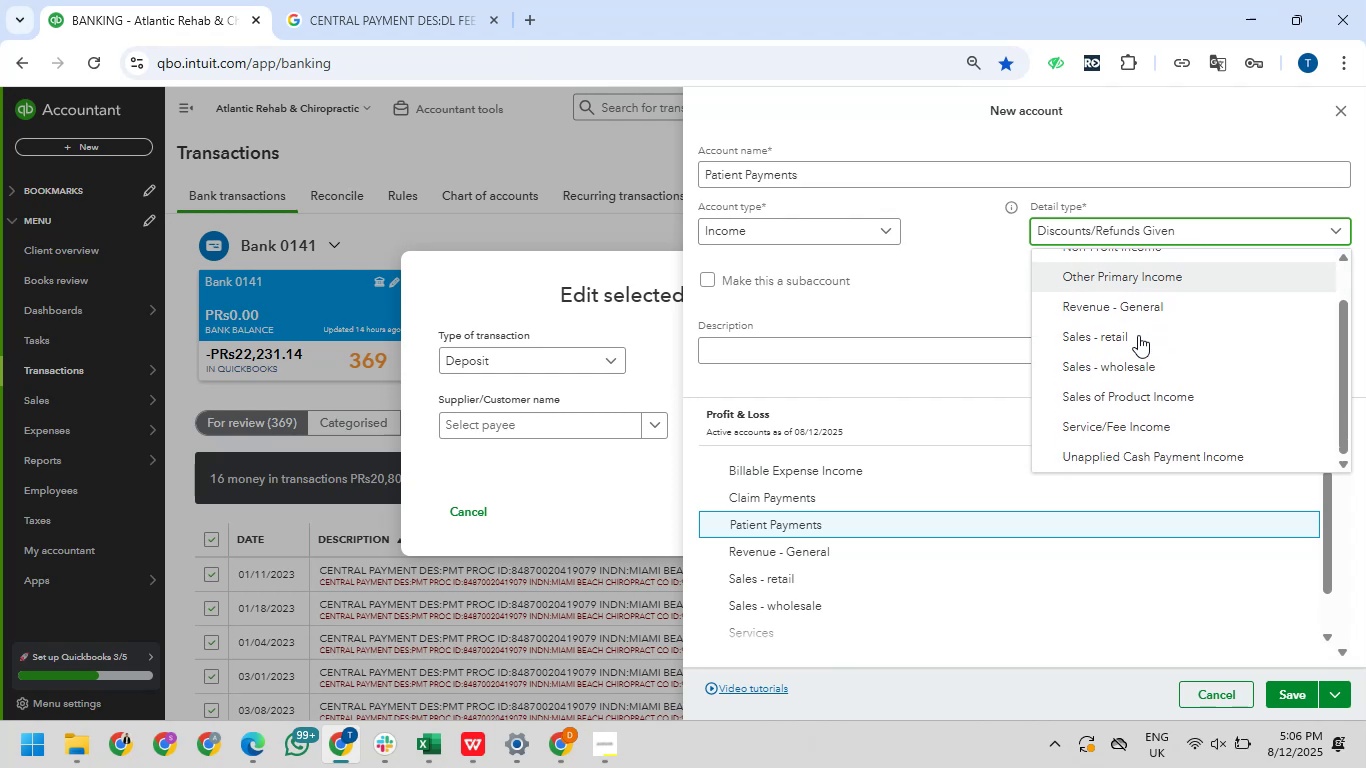 
scroll: coordinate [1138, 335], scroll_direction: down, amount: 5.0
 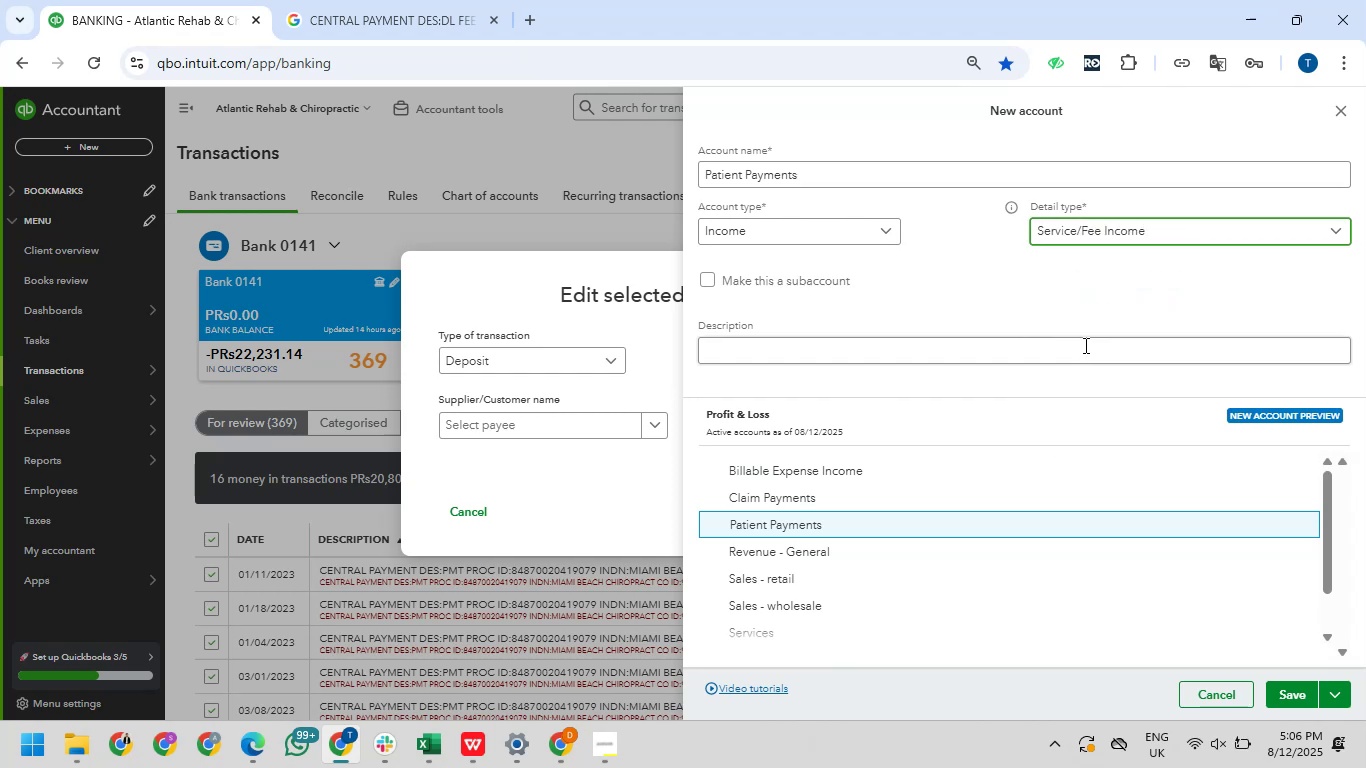 
left_click([1041, 268])
 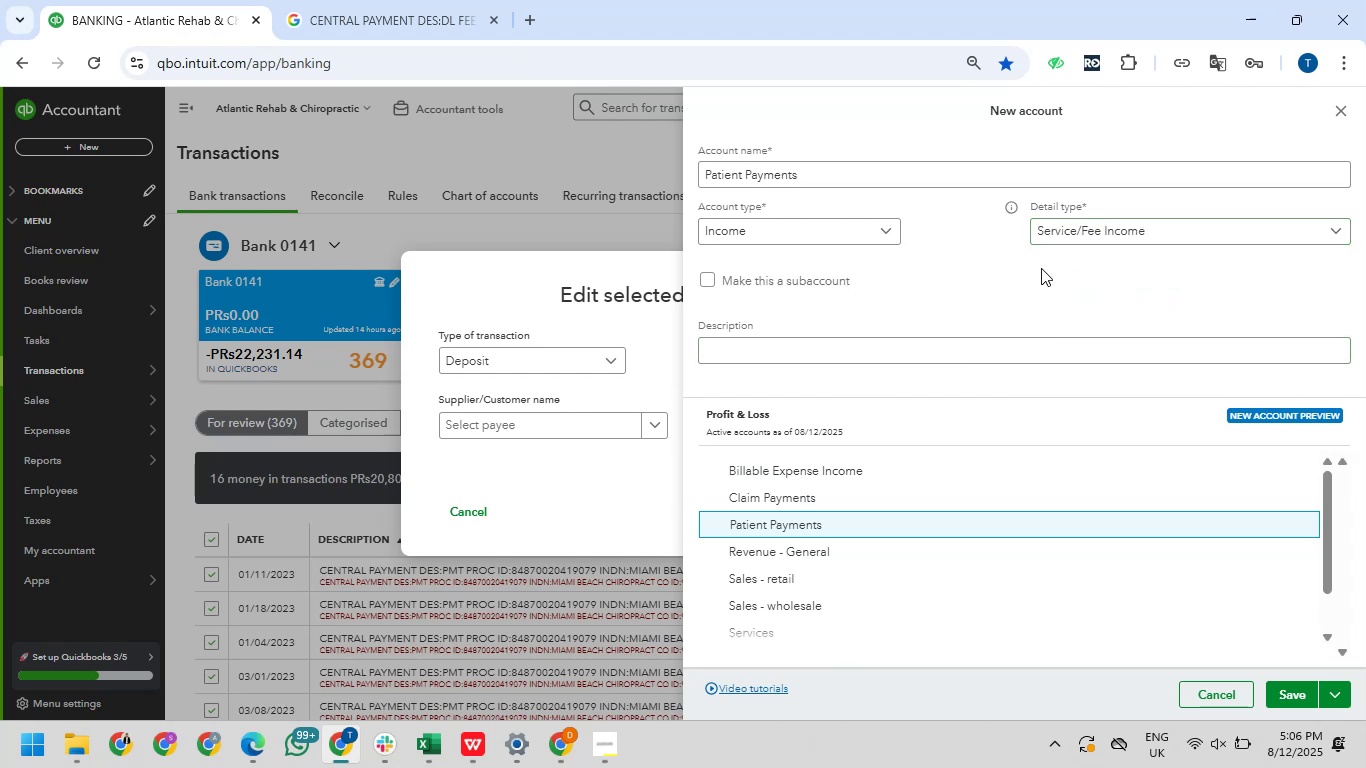 
wait(9.14)
 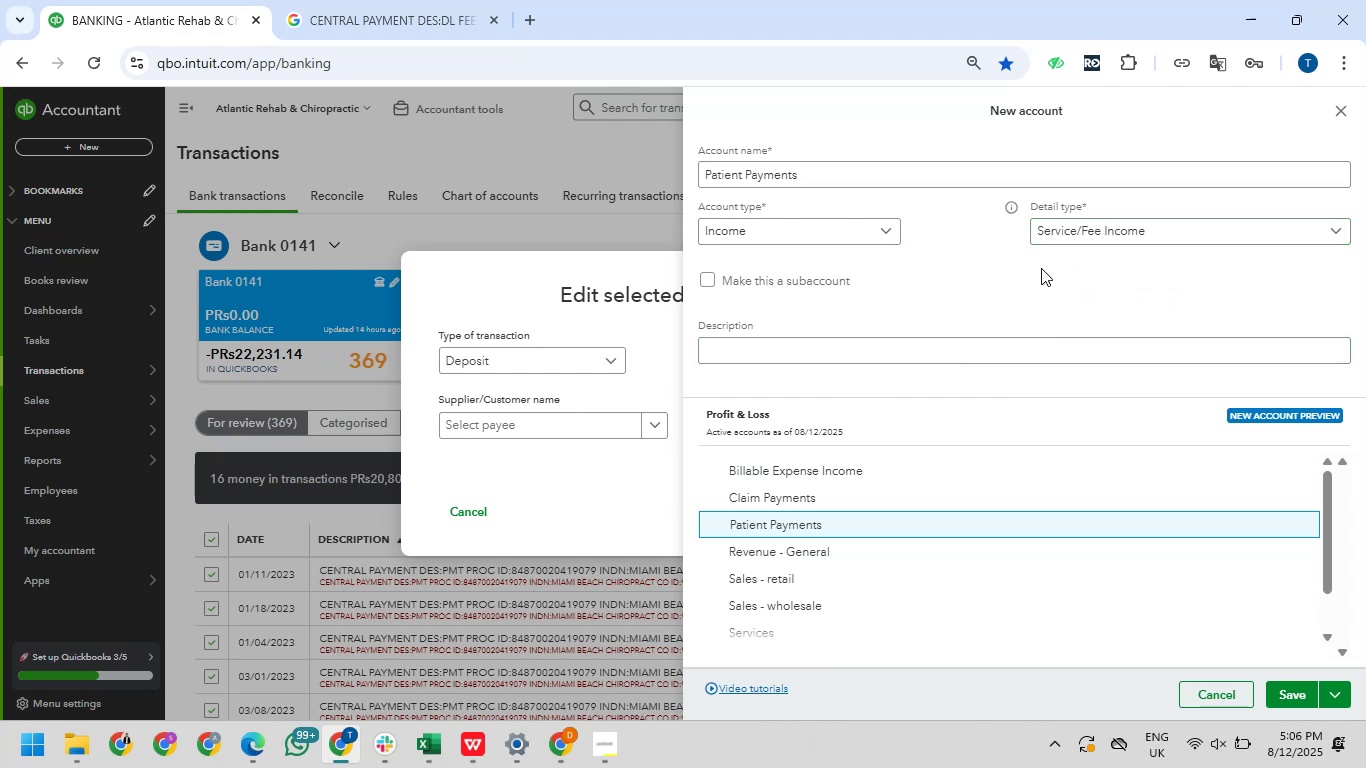 
left_click([807, 174])
 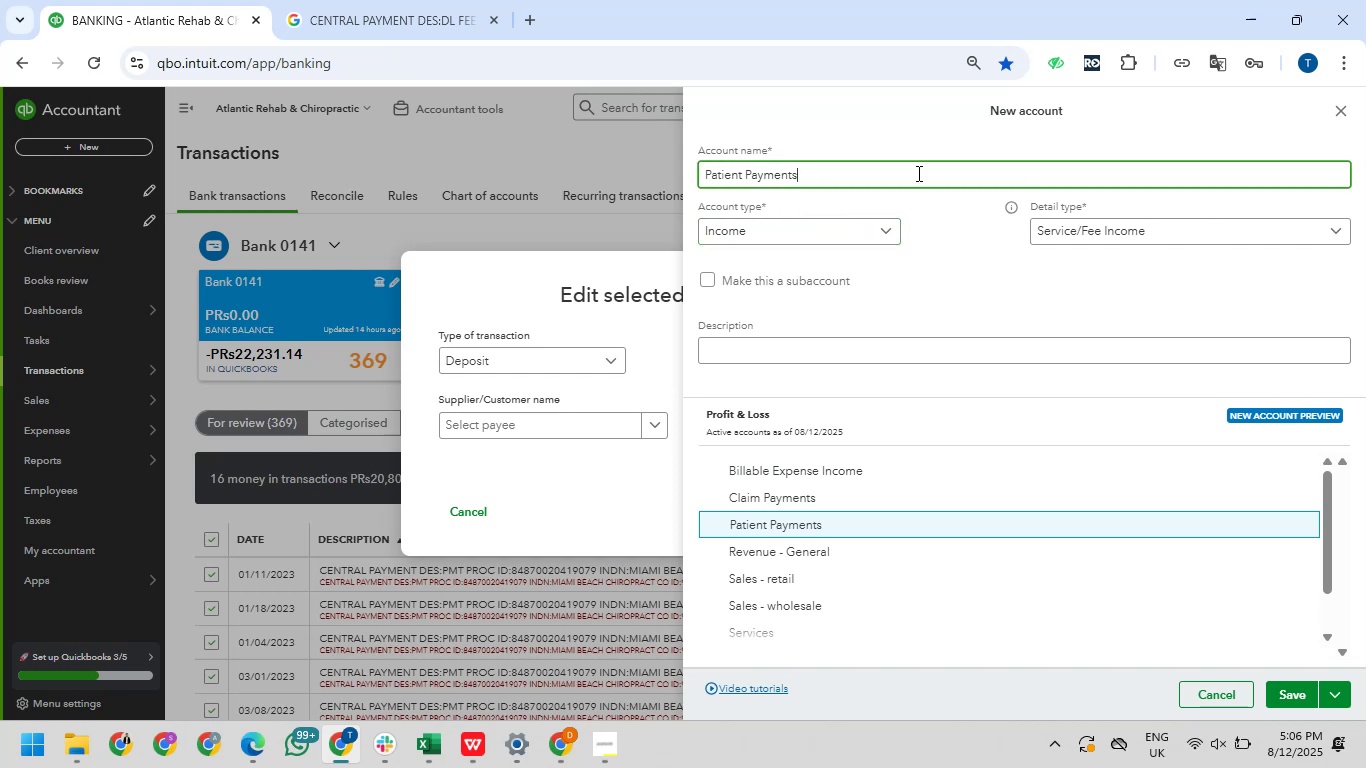 
hold_key(key=Backspace, duration=1.3)
 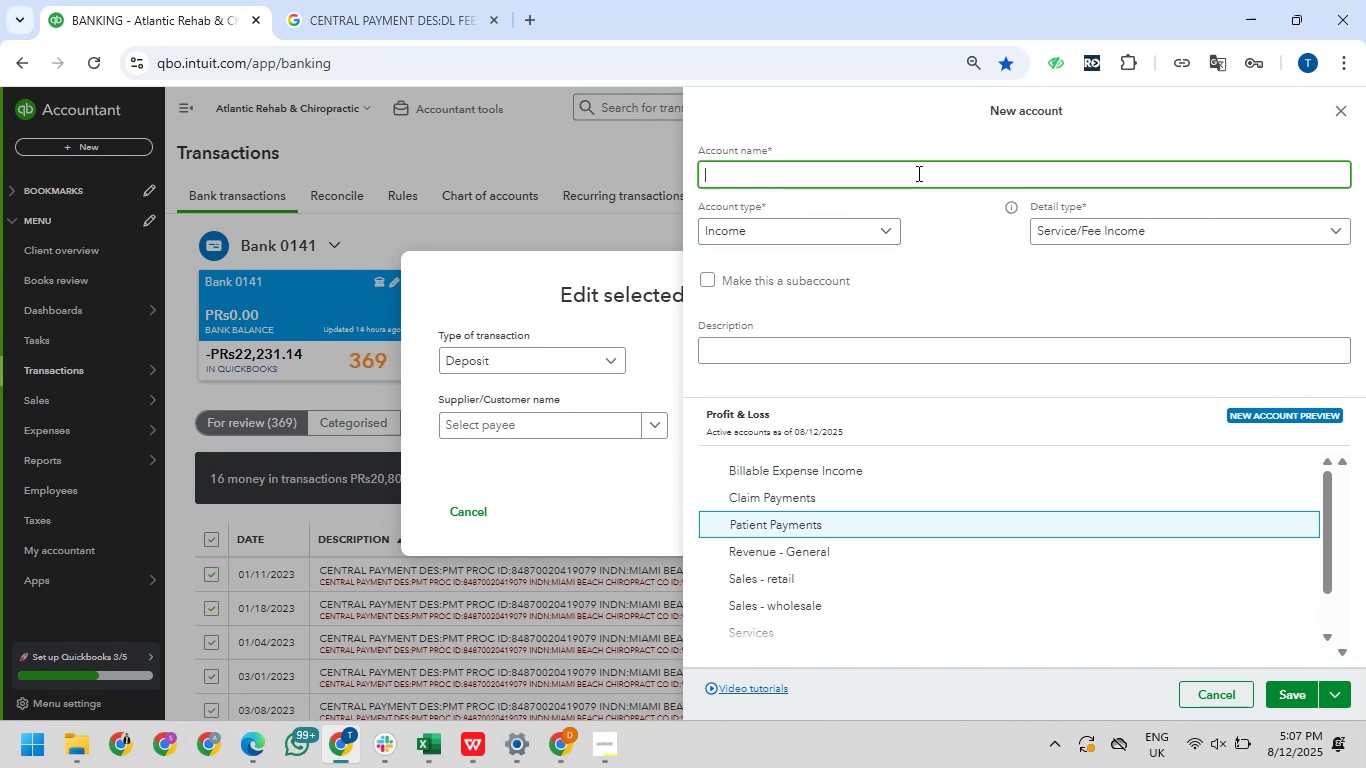 
type(Income Fro )
key(Backspace)
key(Backspace)
key(Backspace)
key(Backspace)
type(Incoe from Patient)
key(Backspace)
key(Backspace)
key(Backspace)
key(Backspace)
key(Backspace)
key(Backspace)
key(Backspace)
 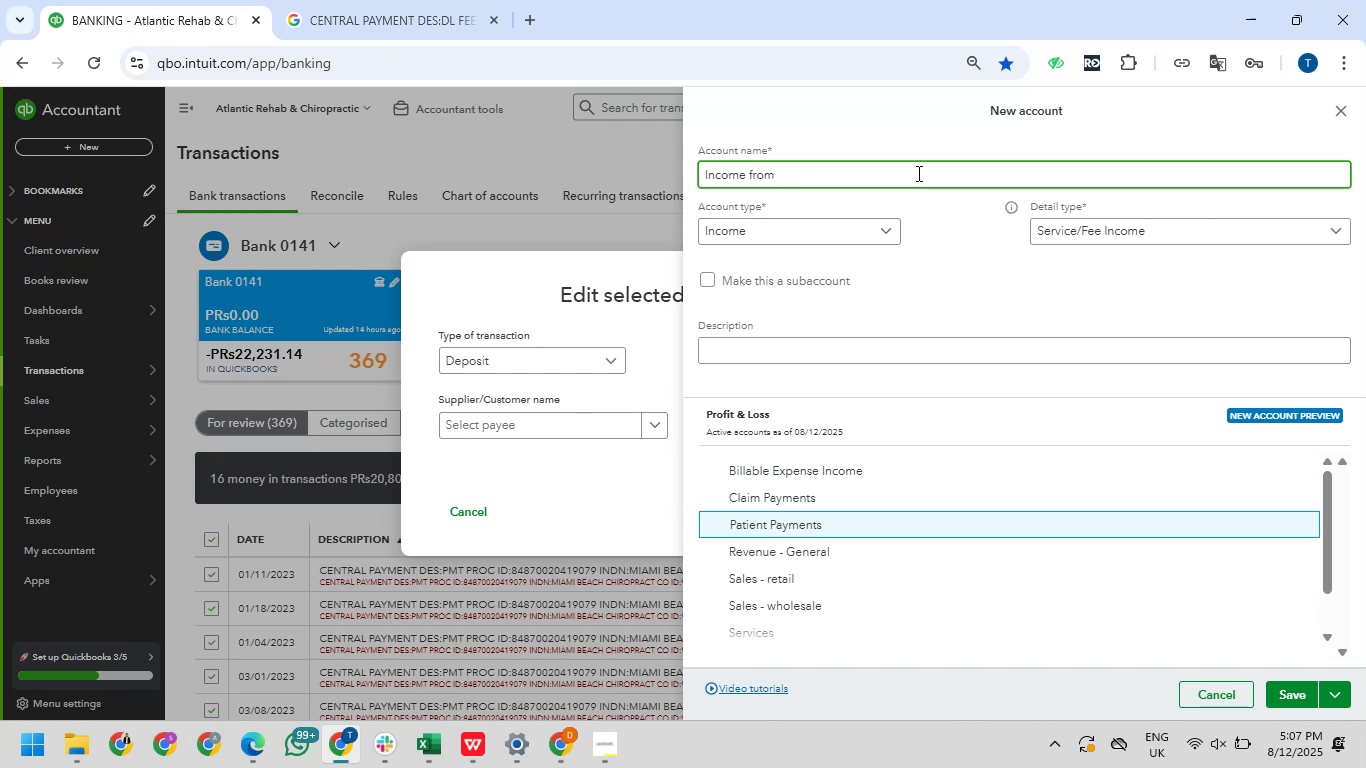 
 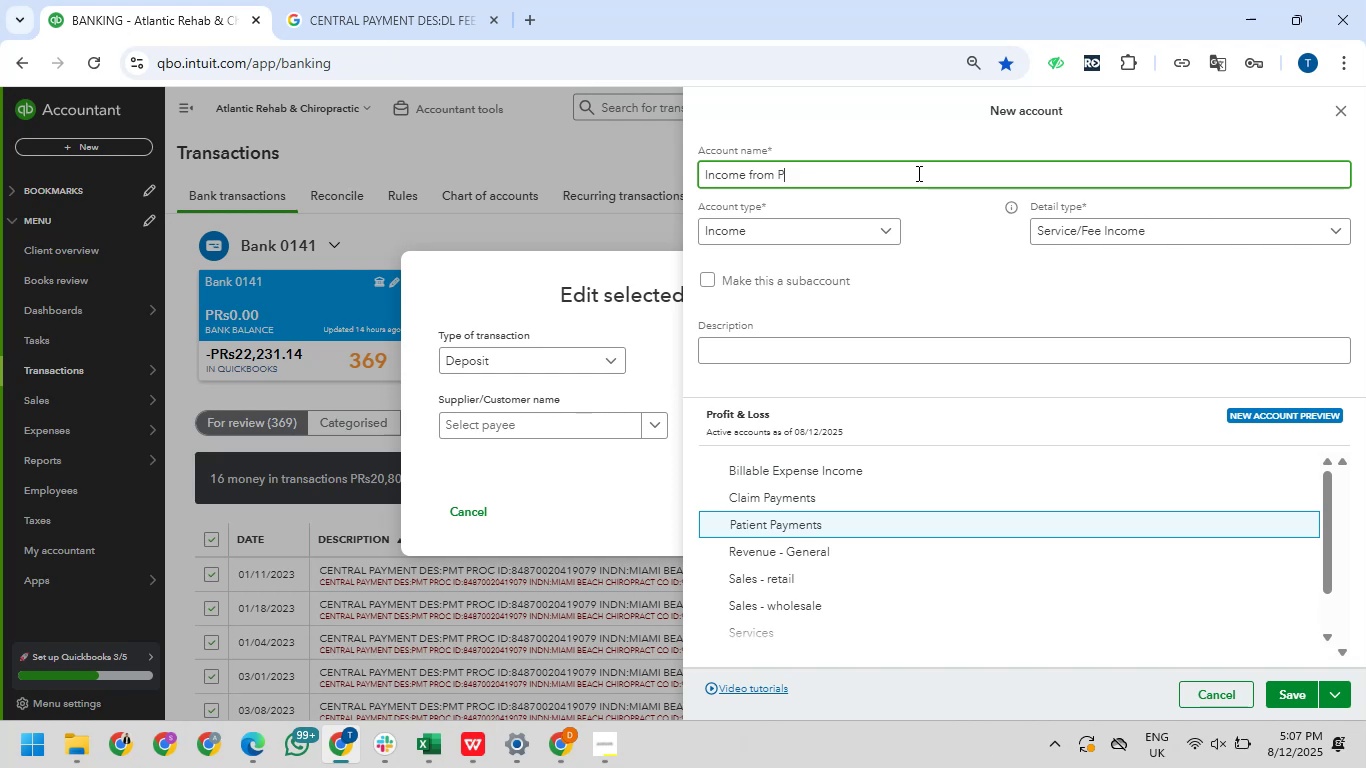 
key(Control+ControlLeft)
 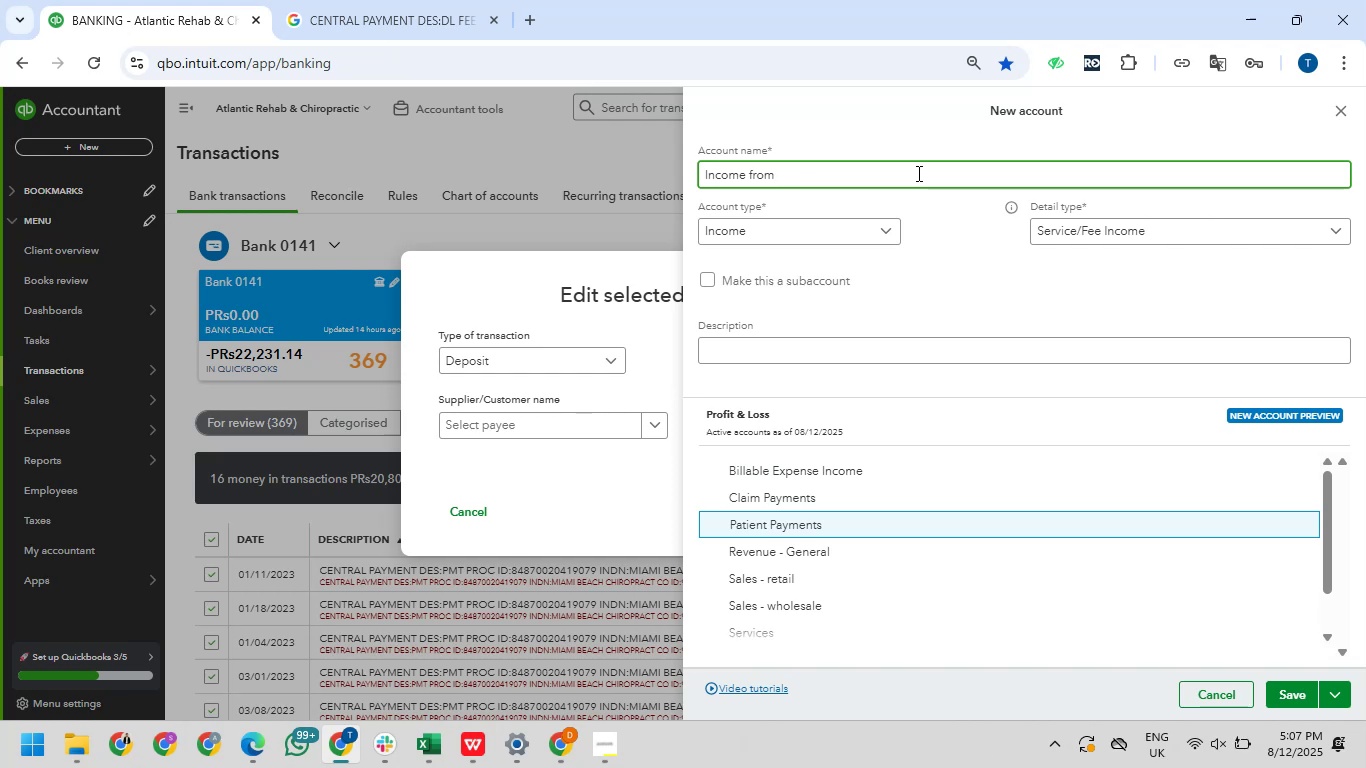 
key(Control+V)
 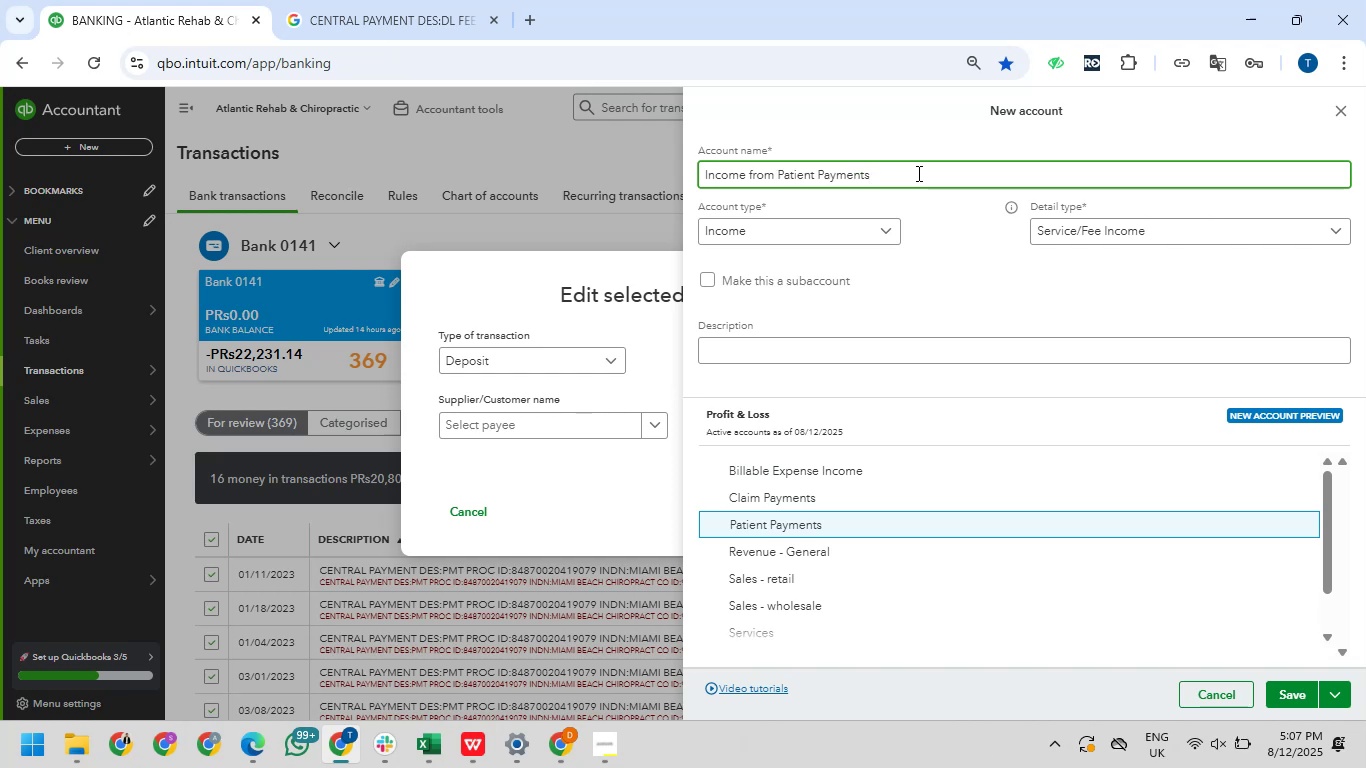 
key(Backspace)
 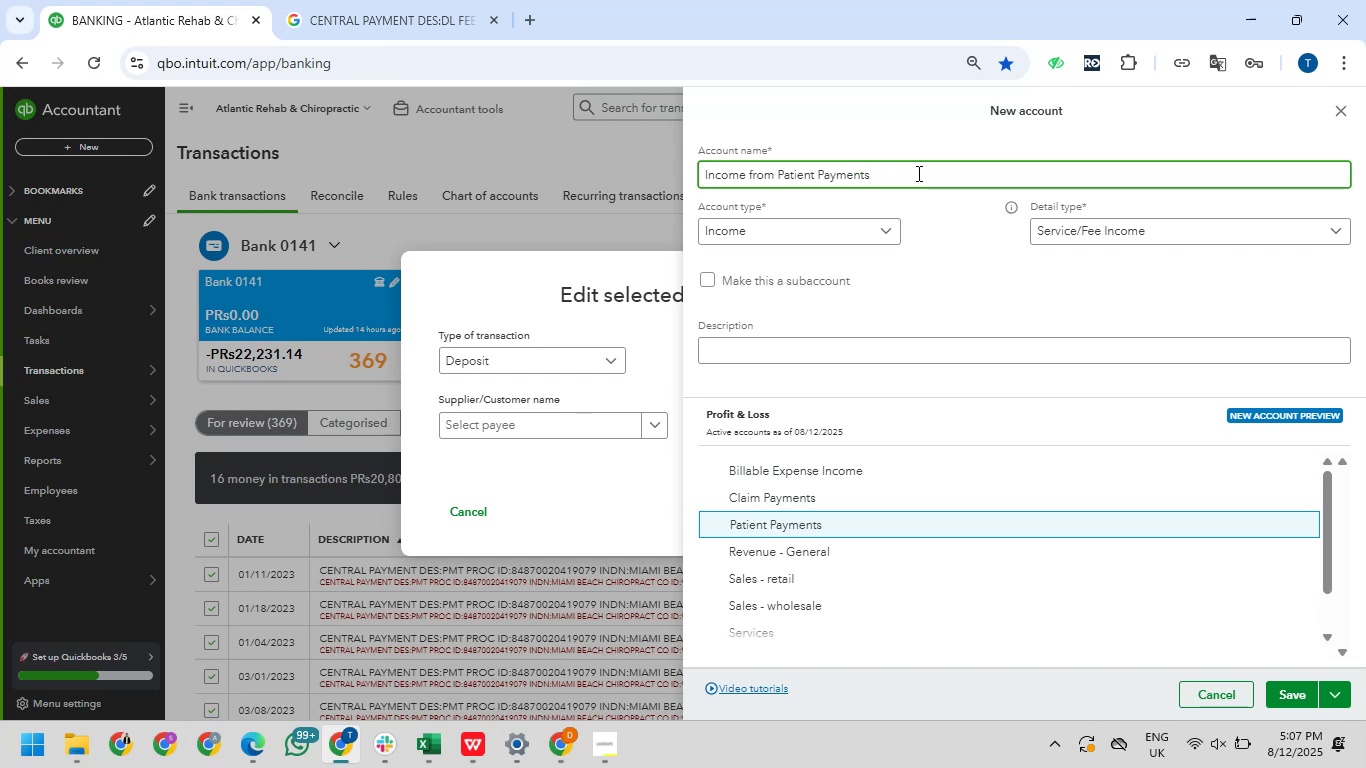 
key(Backspace)
 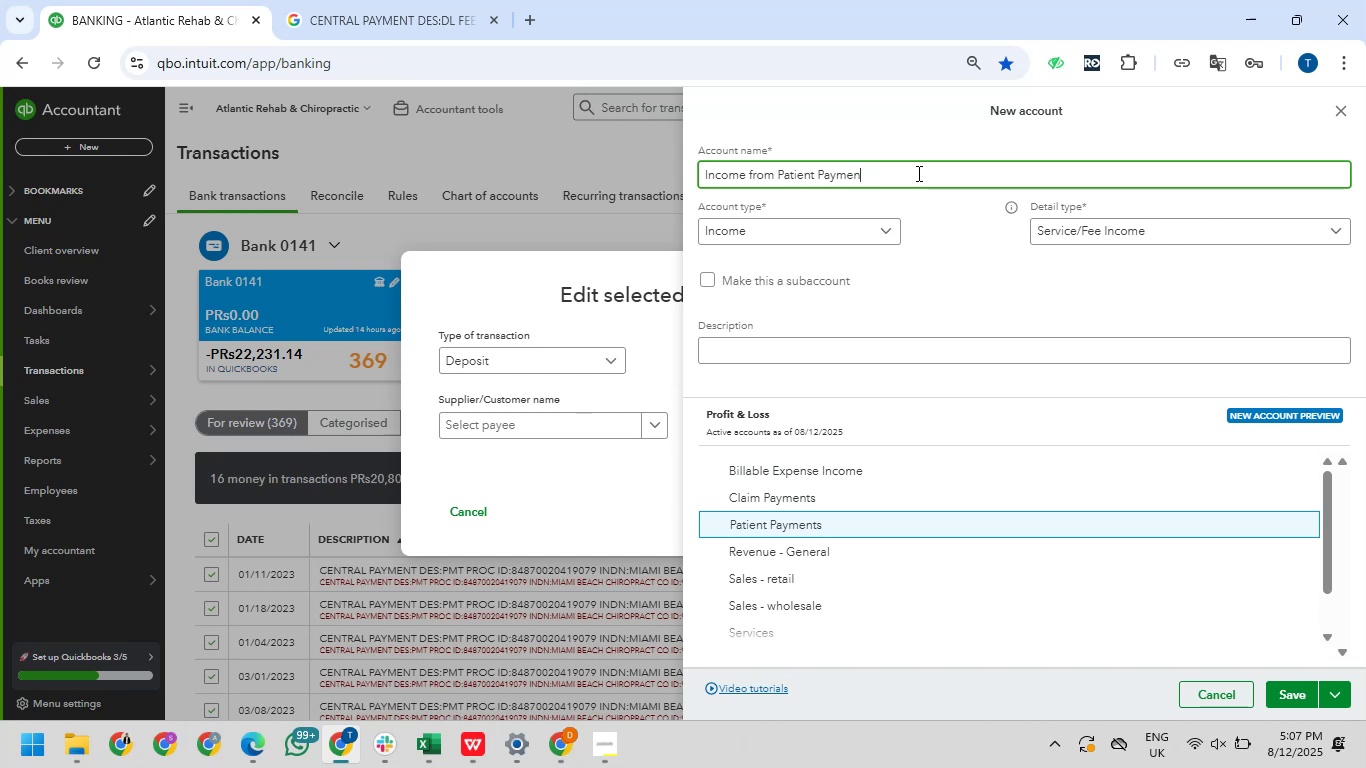 
key(Backspace)
 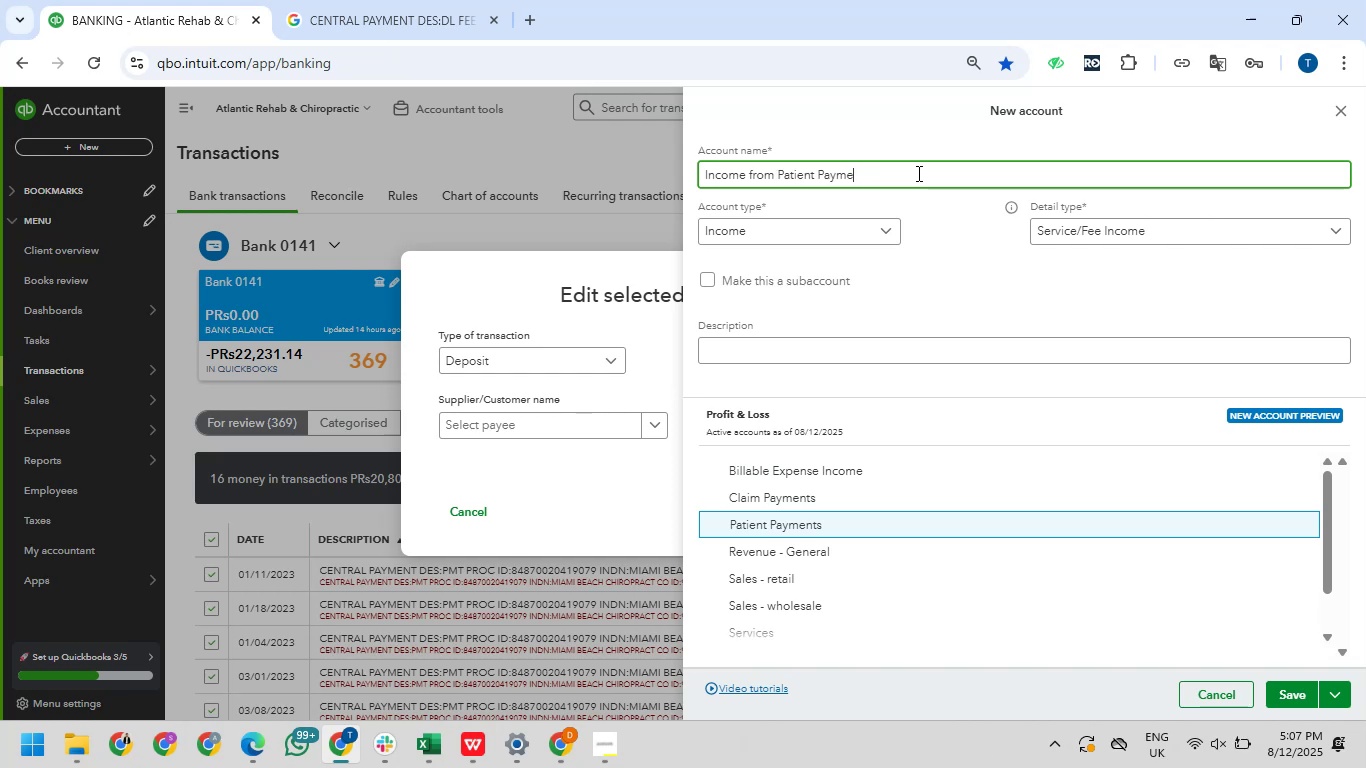 
key(Backspace)
 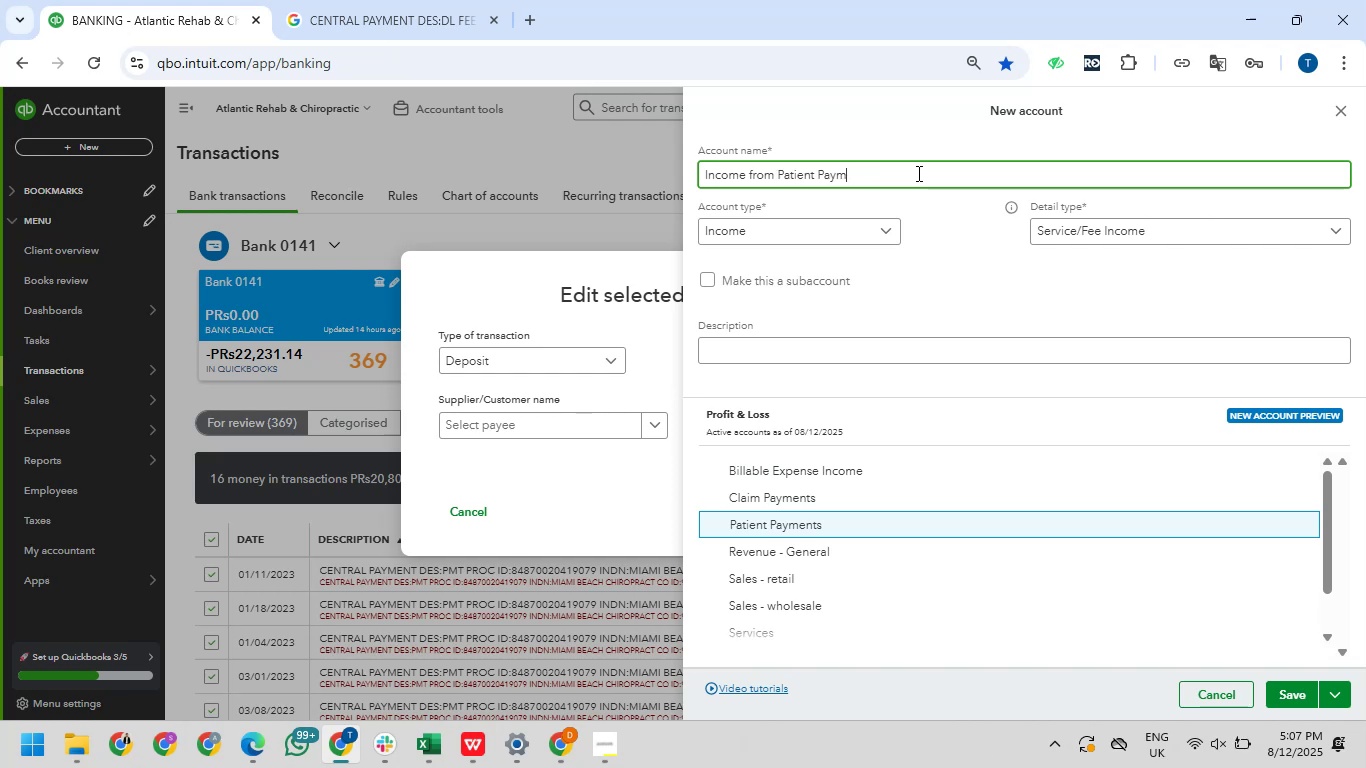 
key(Backspace)
 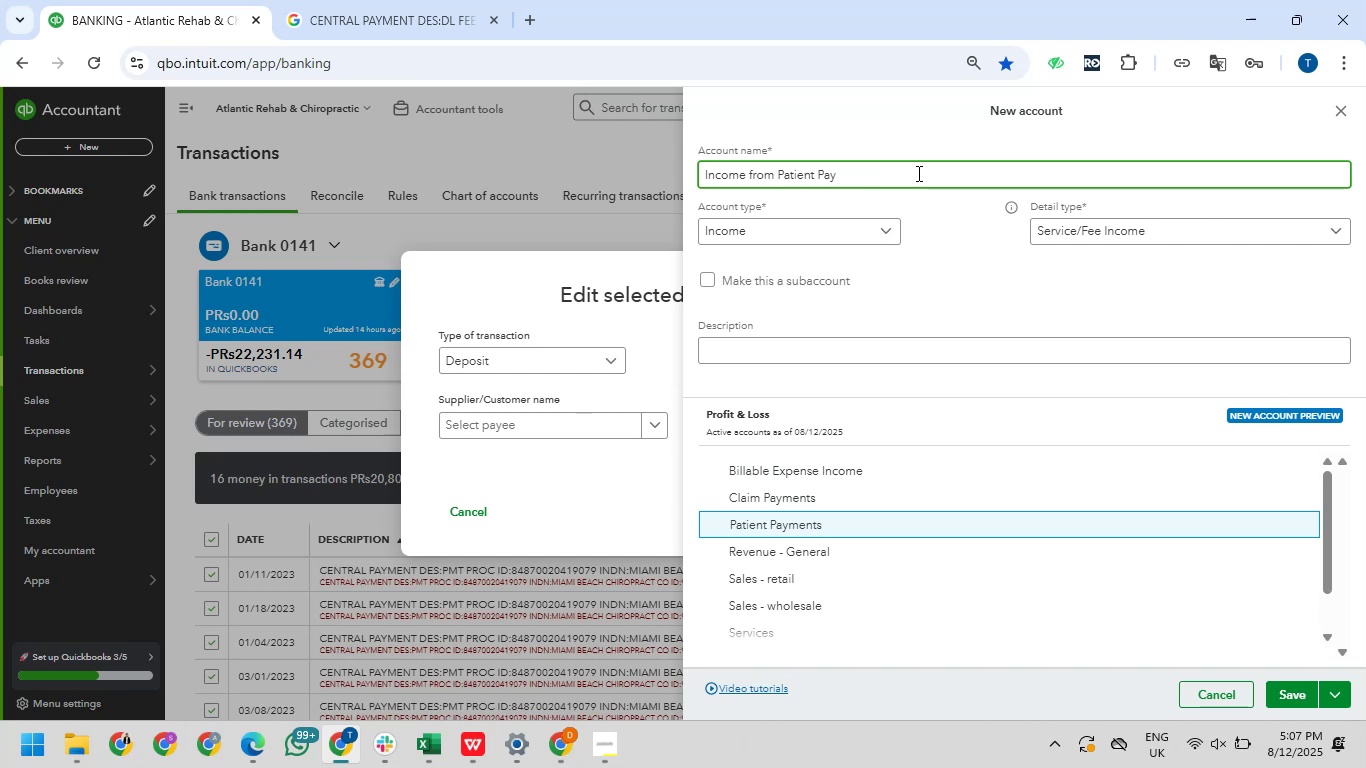 
key(Backspace)
 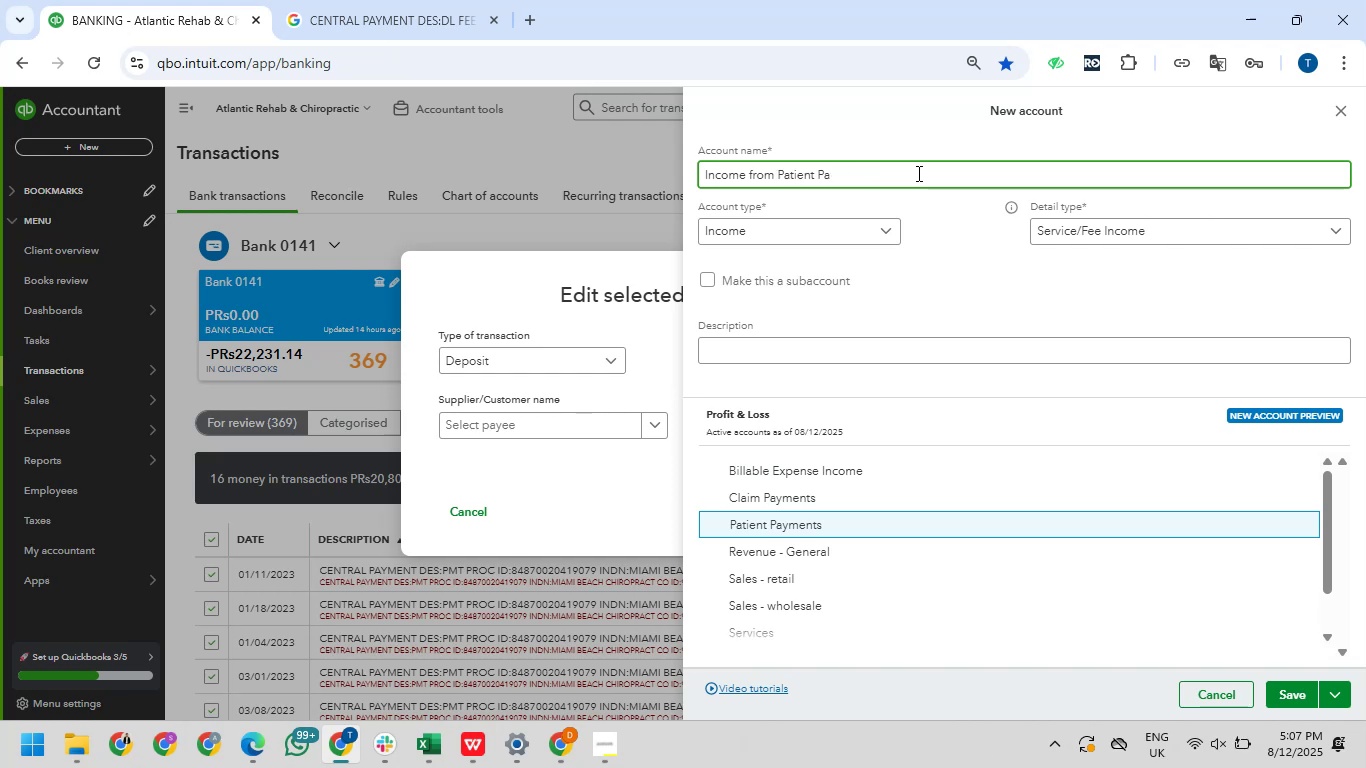 
key(Backspace)
 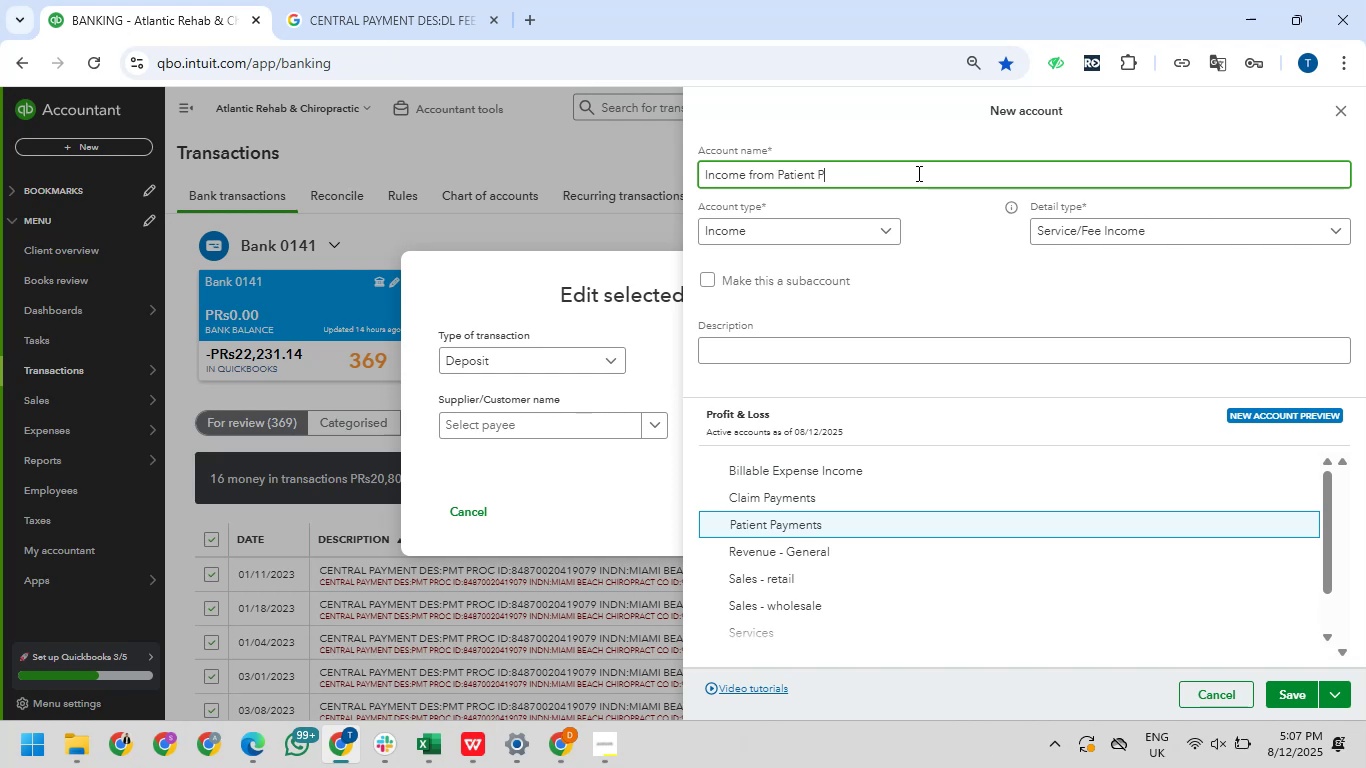 
key(Backspace)
 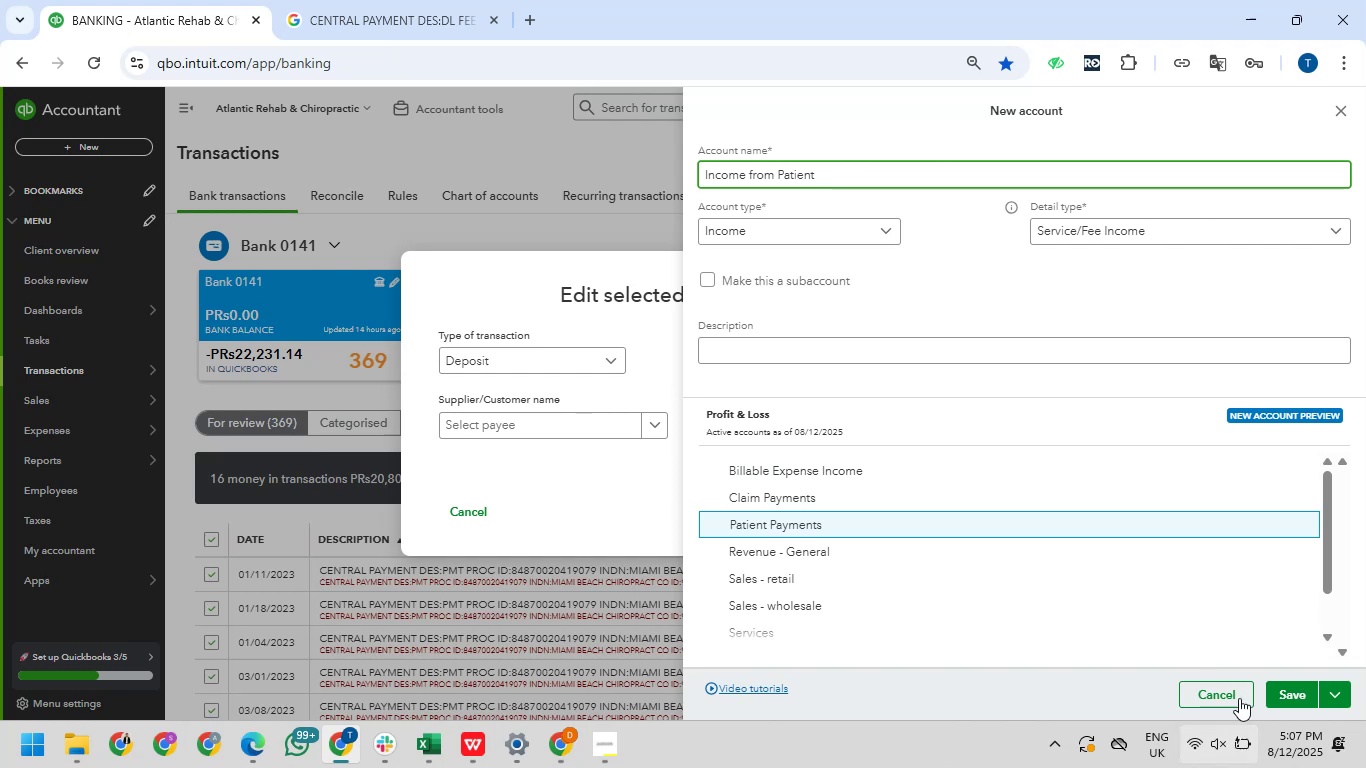 
left_click([1309, 692])
 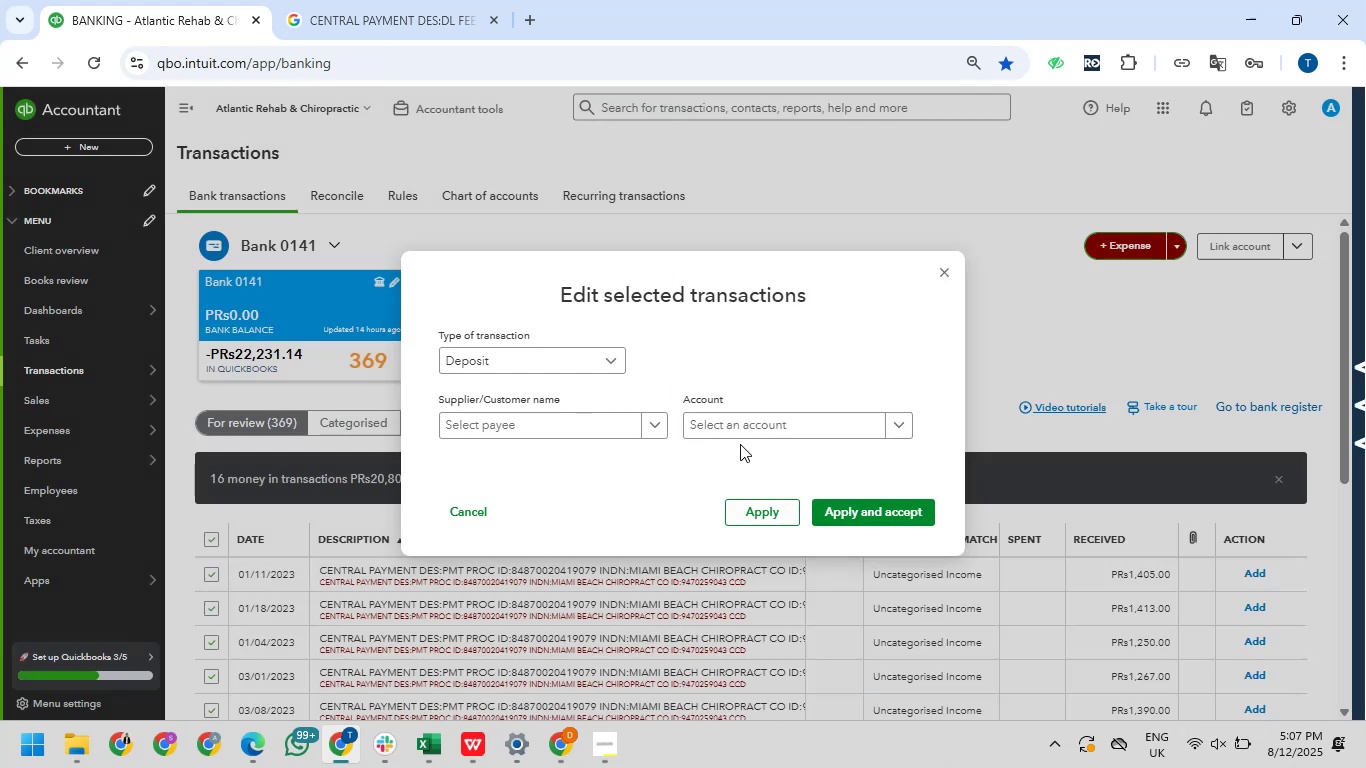 
wait(5.9)
 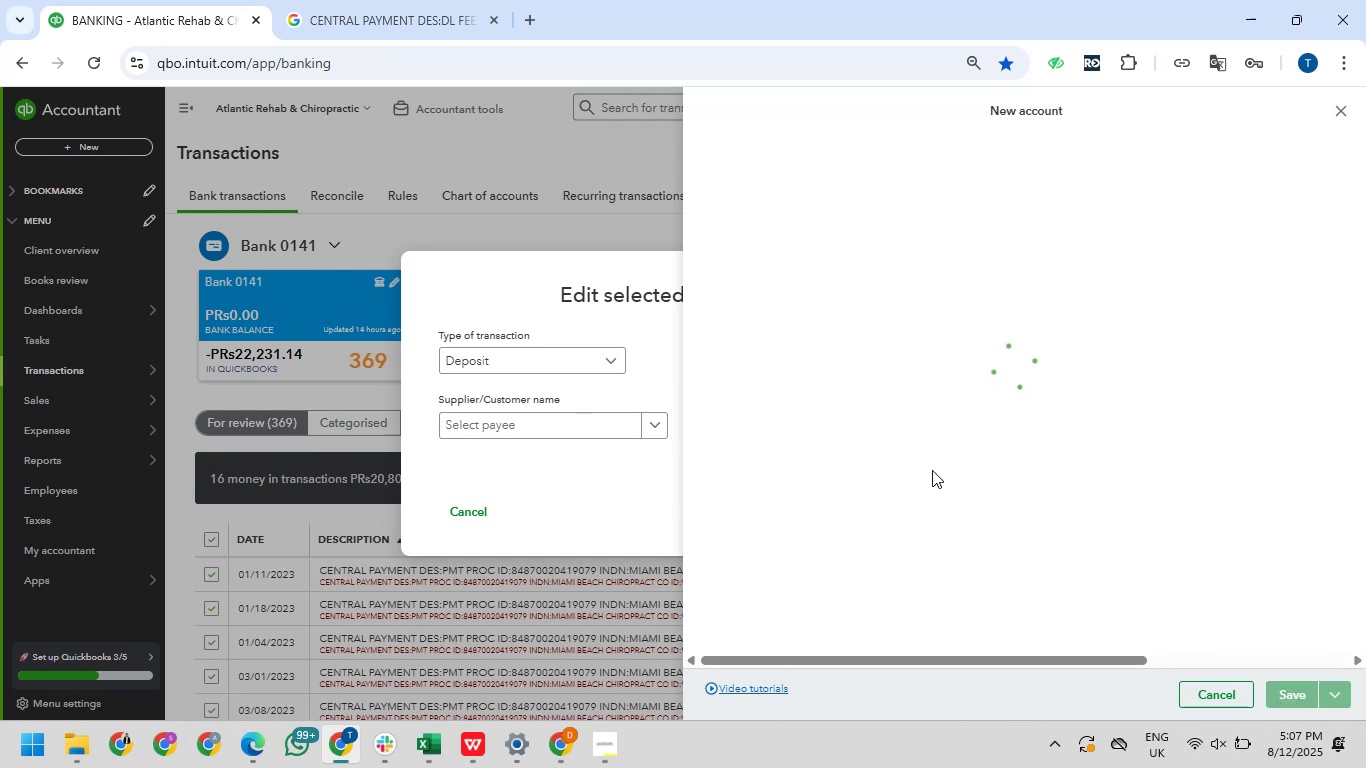 
left_click([726, 424])
 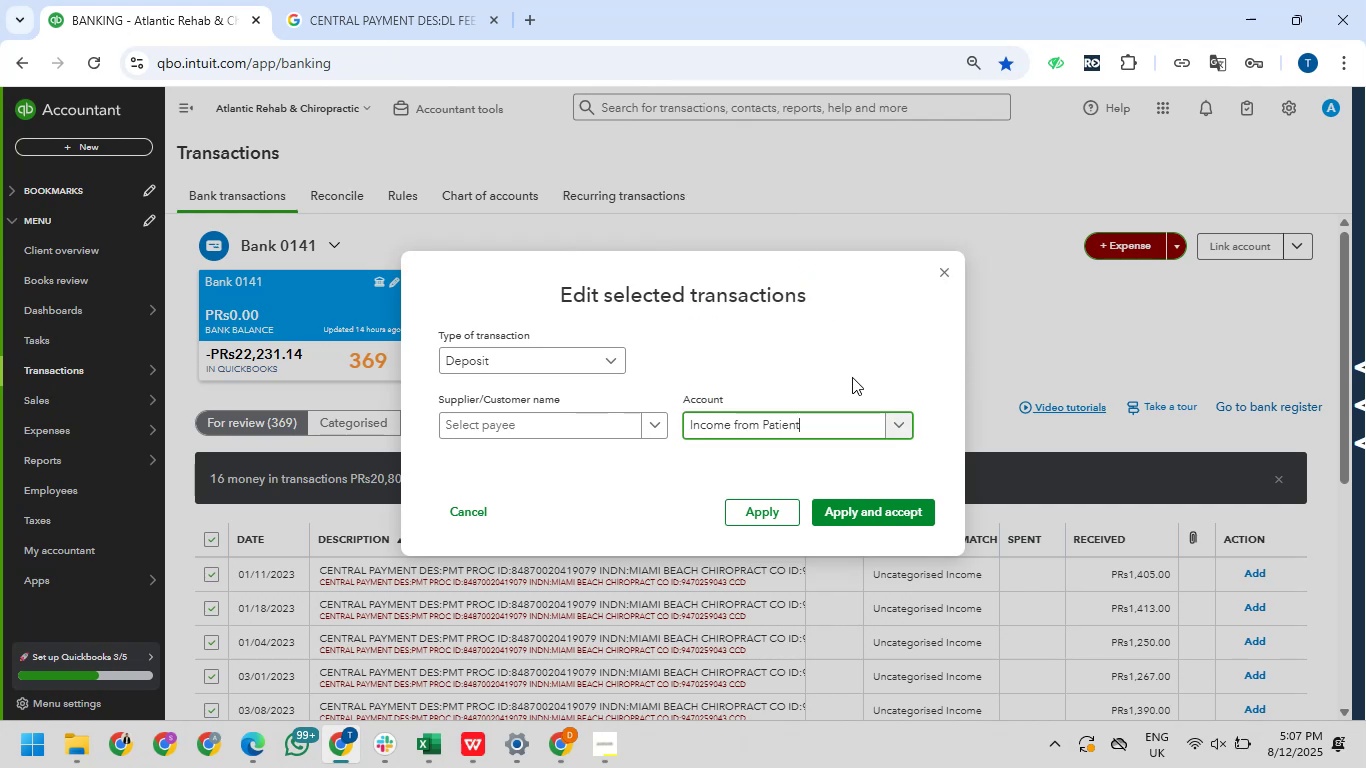 
left_click([871, 503])
 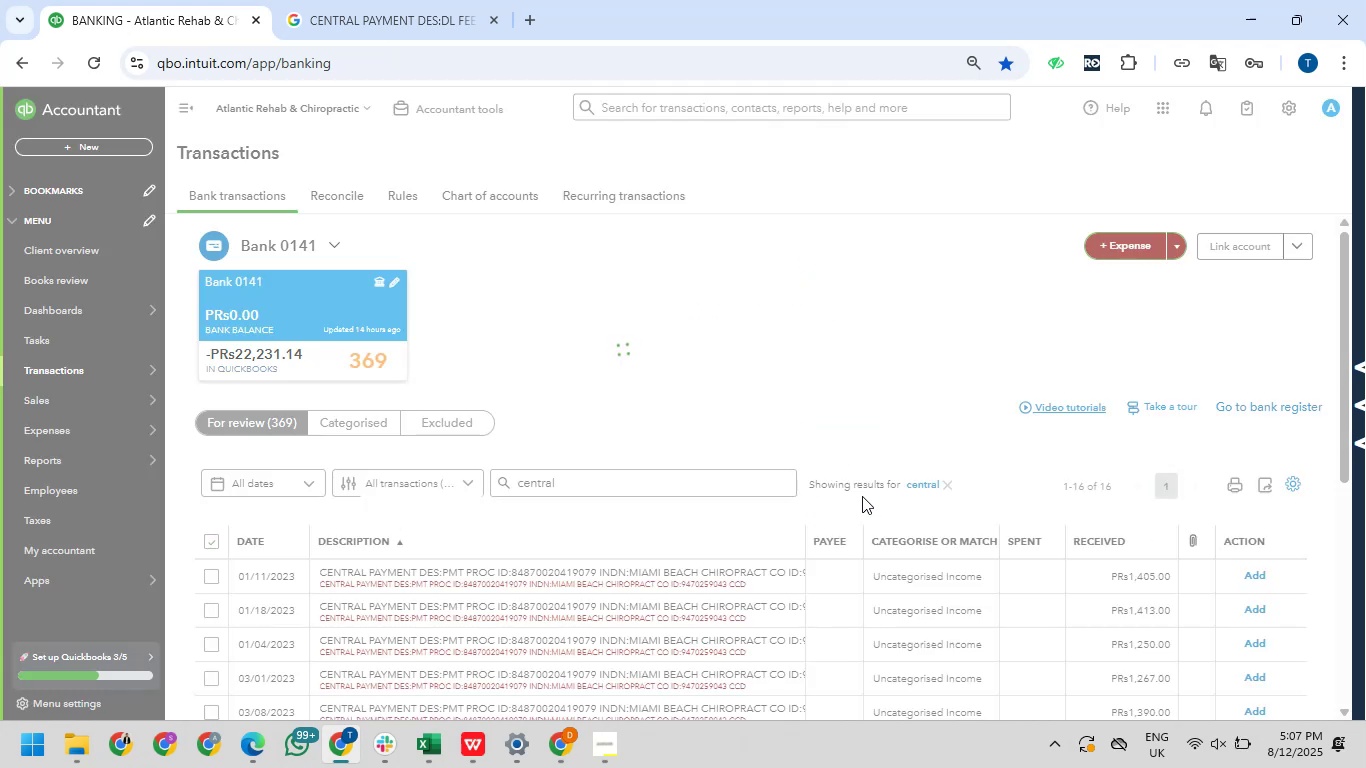 
wait(8.53)
 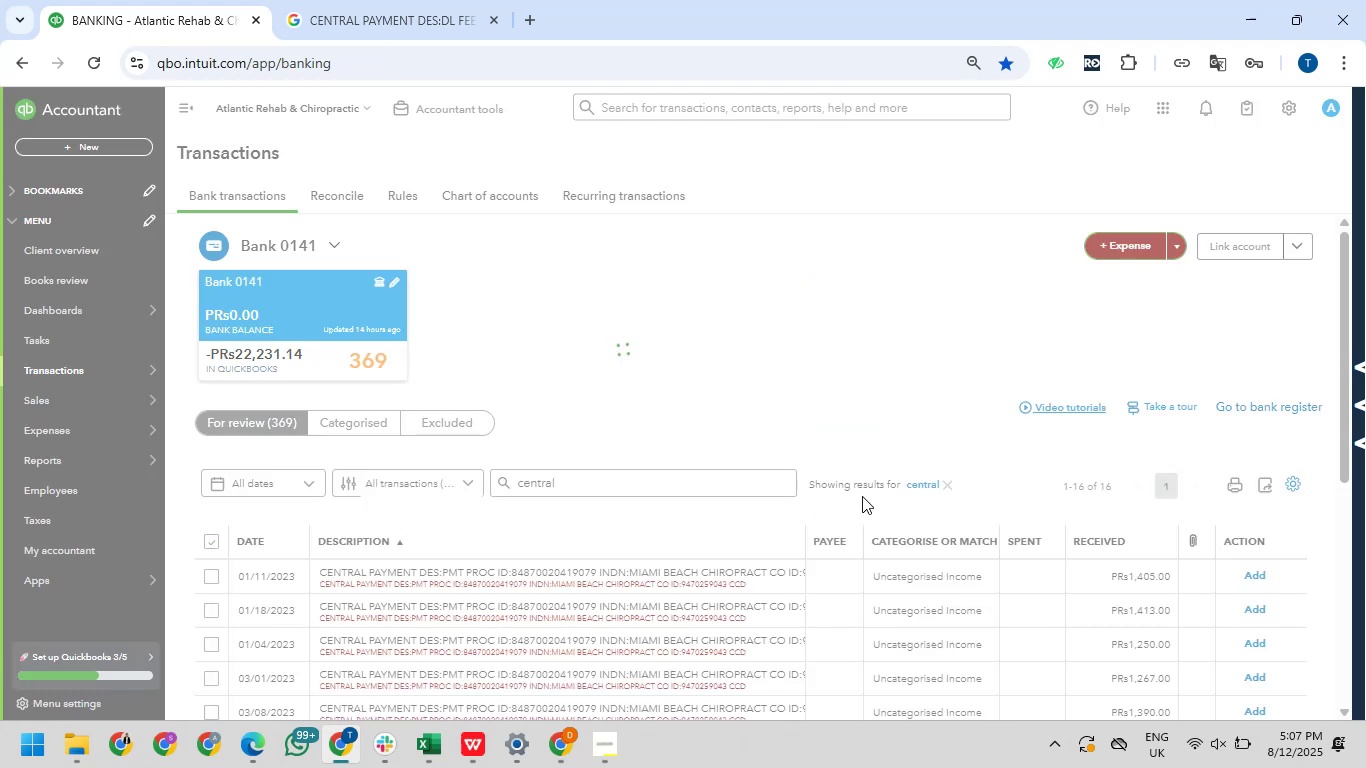 
left_click([945, 482])
 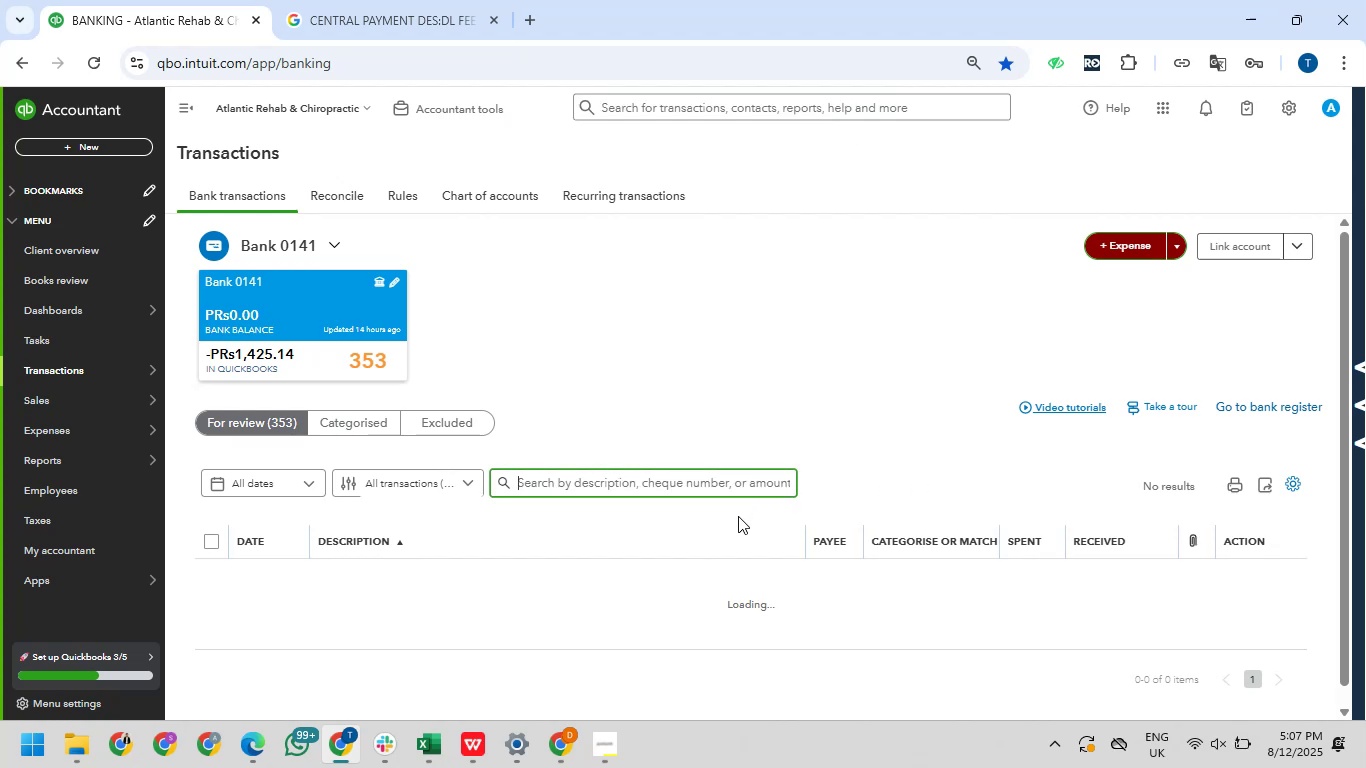 
key(Alt+AltLeft)
 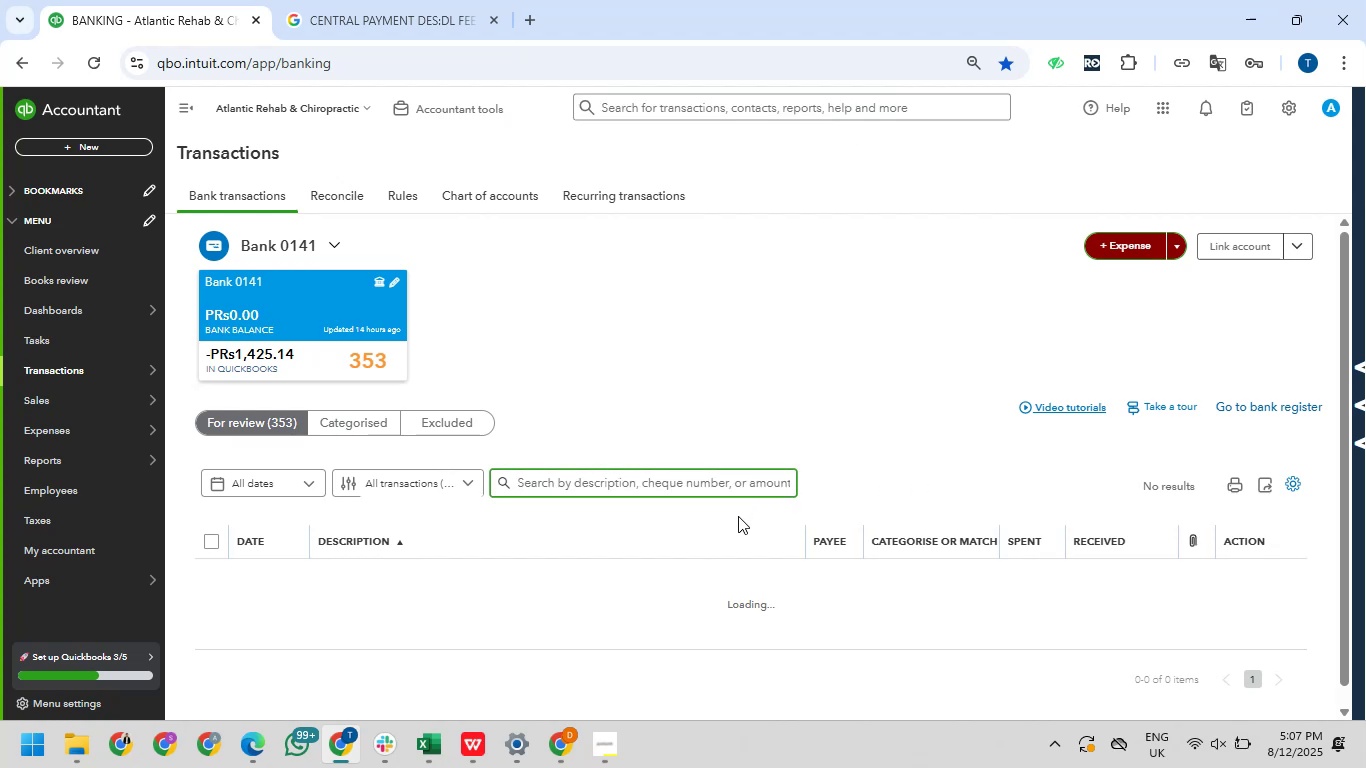 
key(Alt+Tab)
 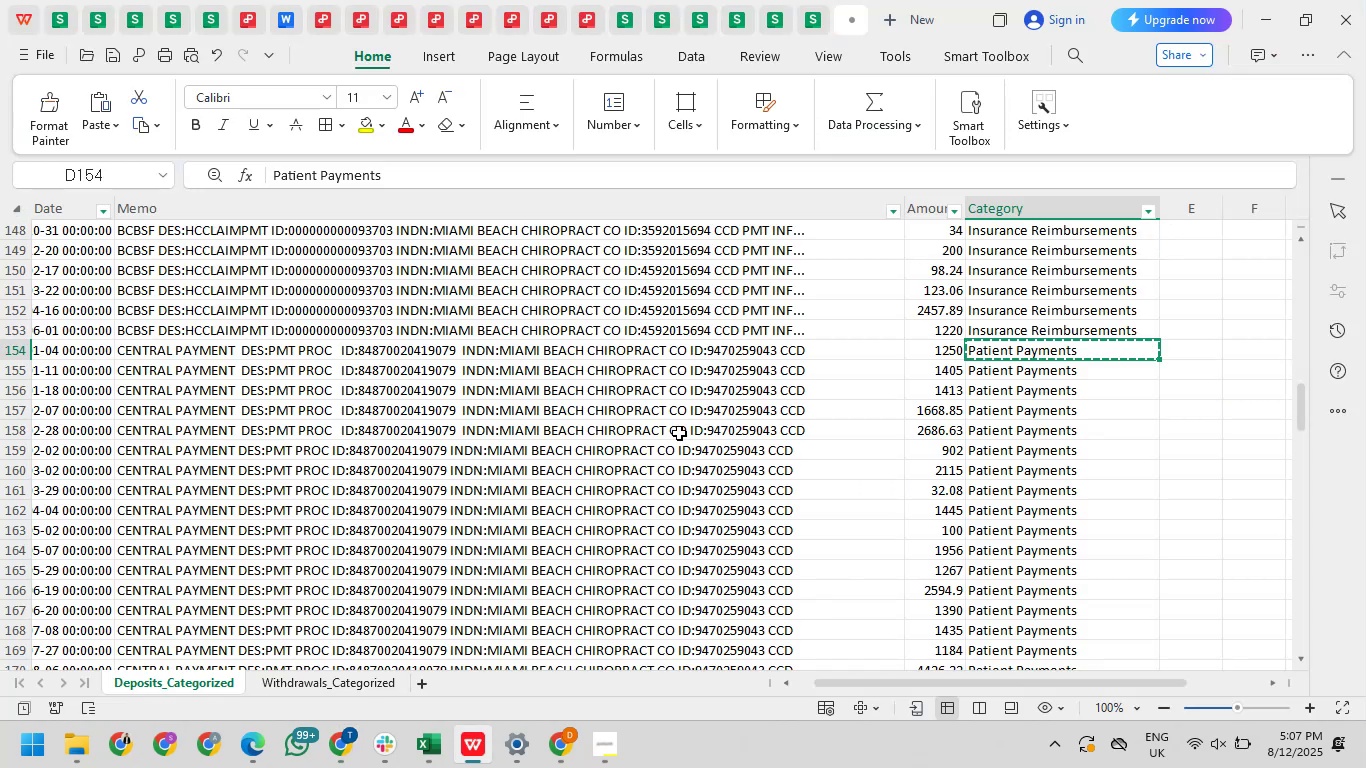 
scroll: coordinate [678, 424], scroll_direction: down, amount: 50.0
 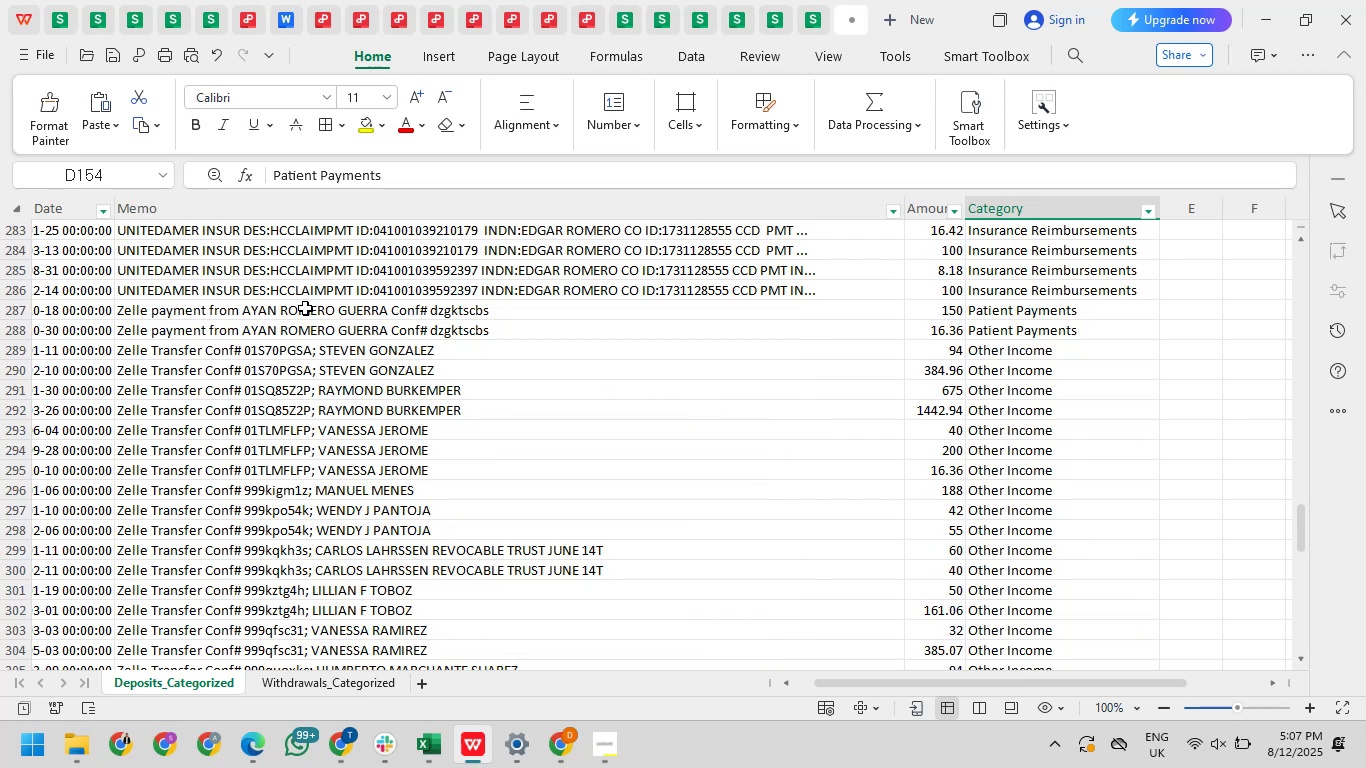 
left_click([354, 303])
 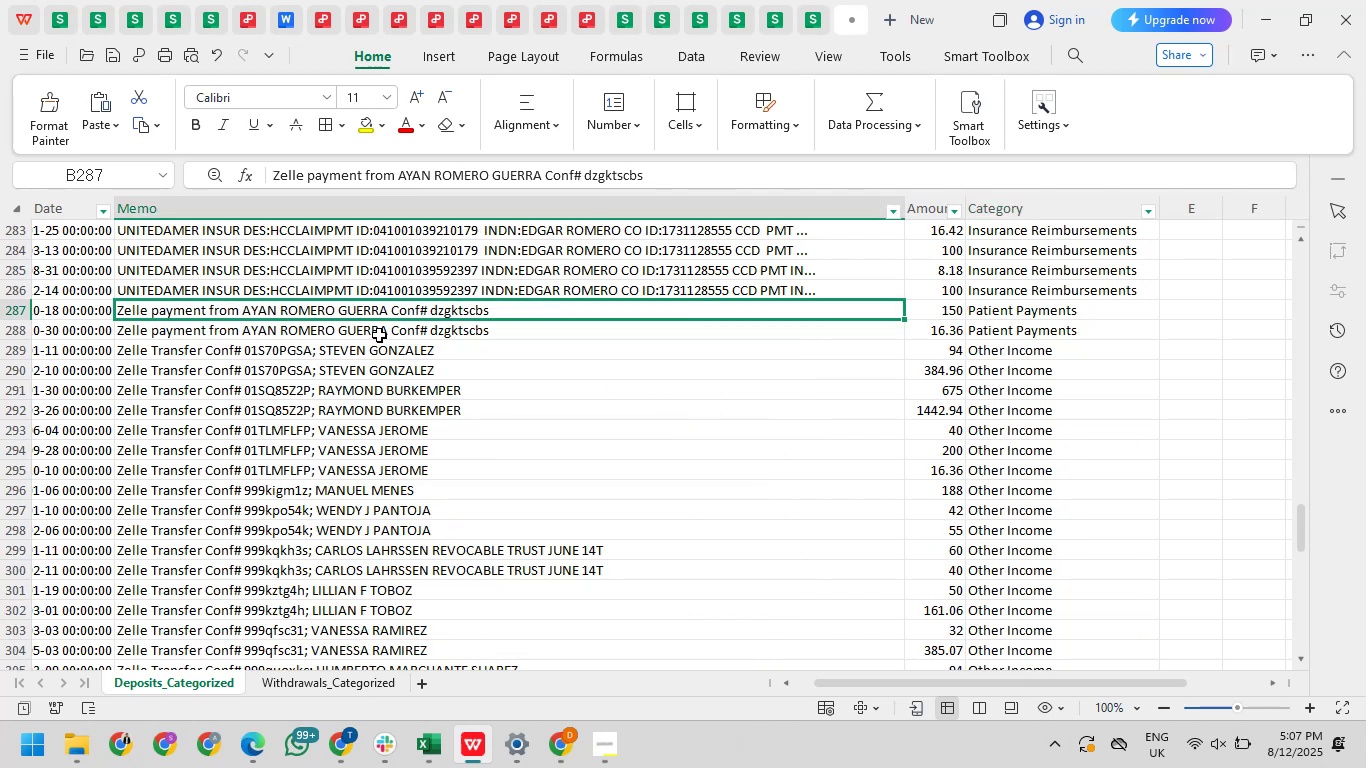 
left_click([379, 334])
 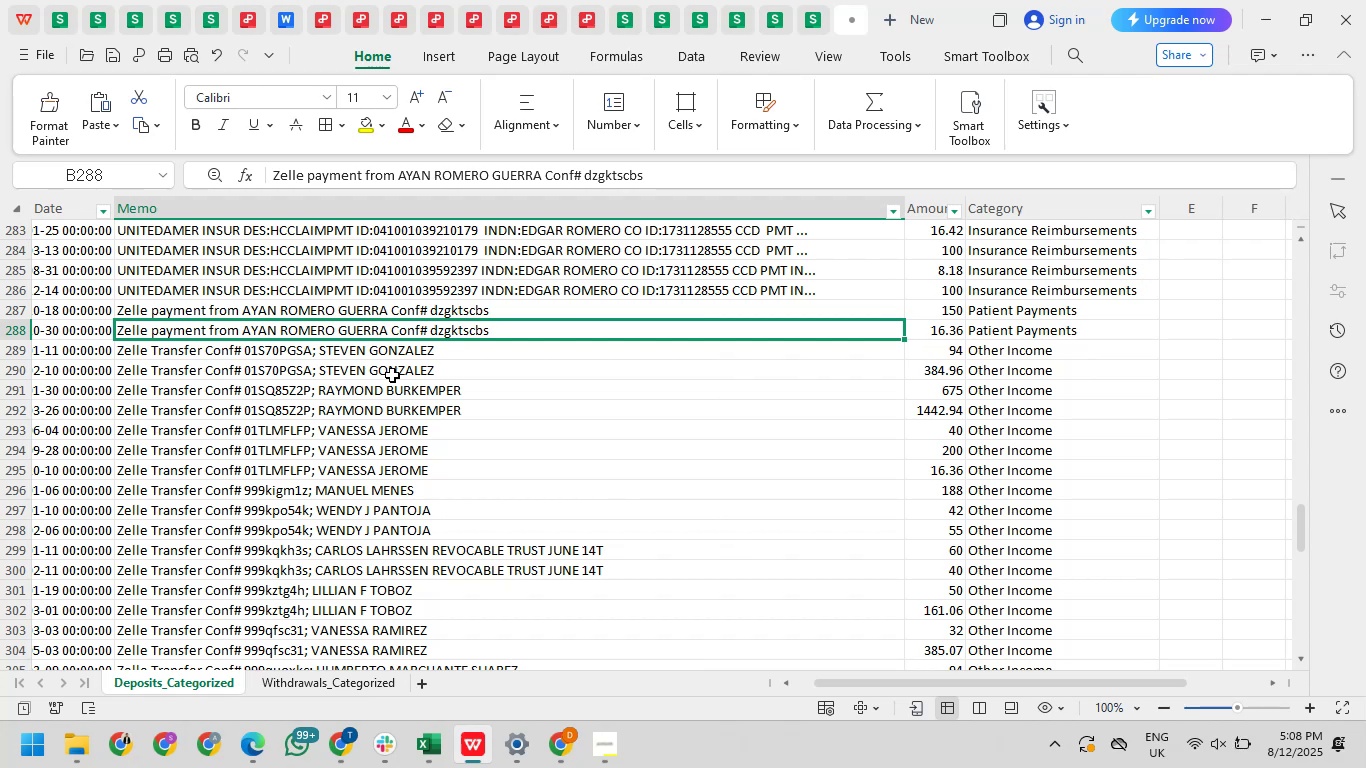 
wait(8.44)
 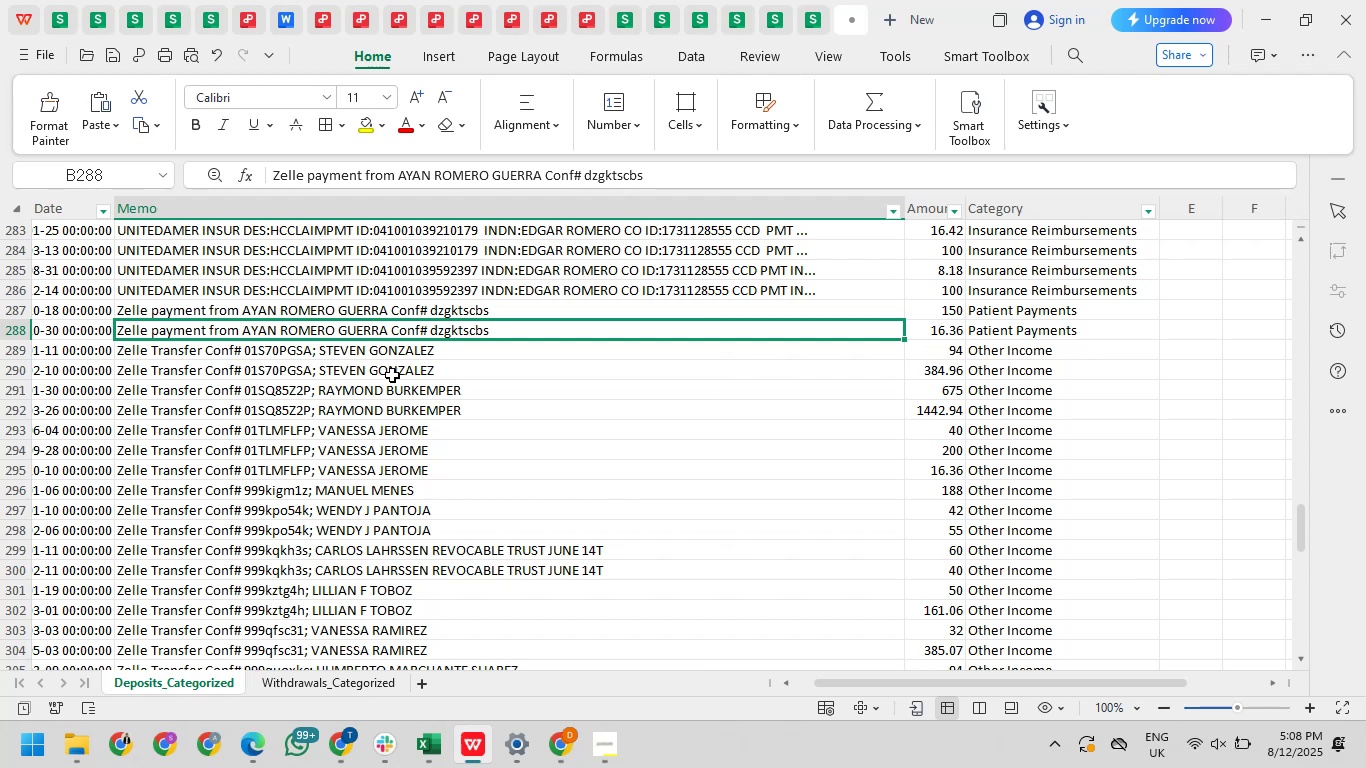 
scroll: coordinate [383, 400], scroll_direction: down, amount: 37.0
 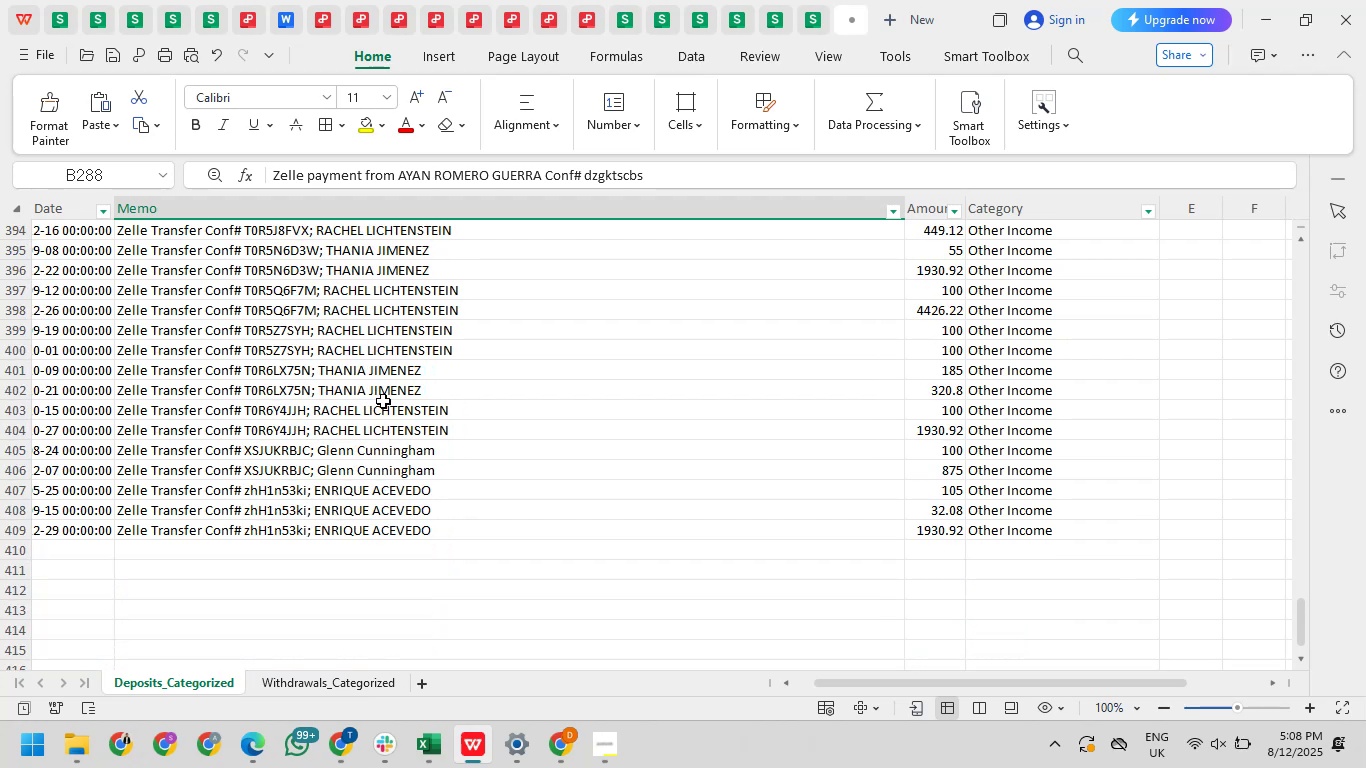 
scroll: coordinate [383, 399], scroll_direction: up, amount: 19.0
 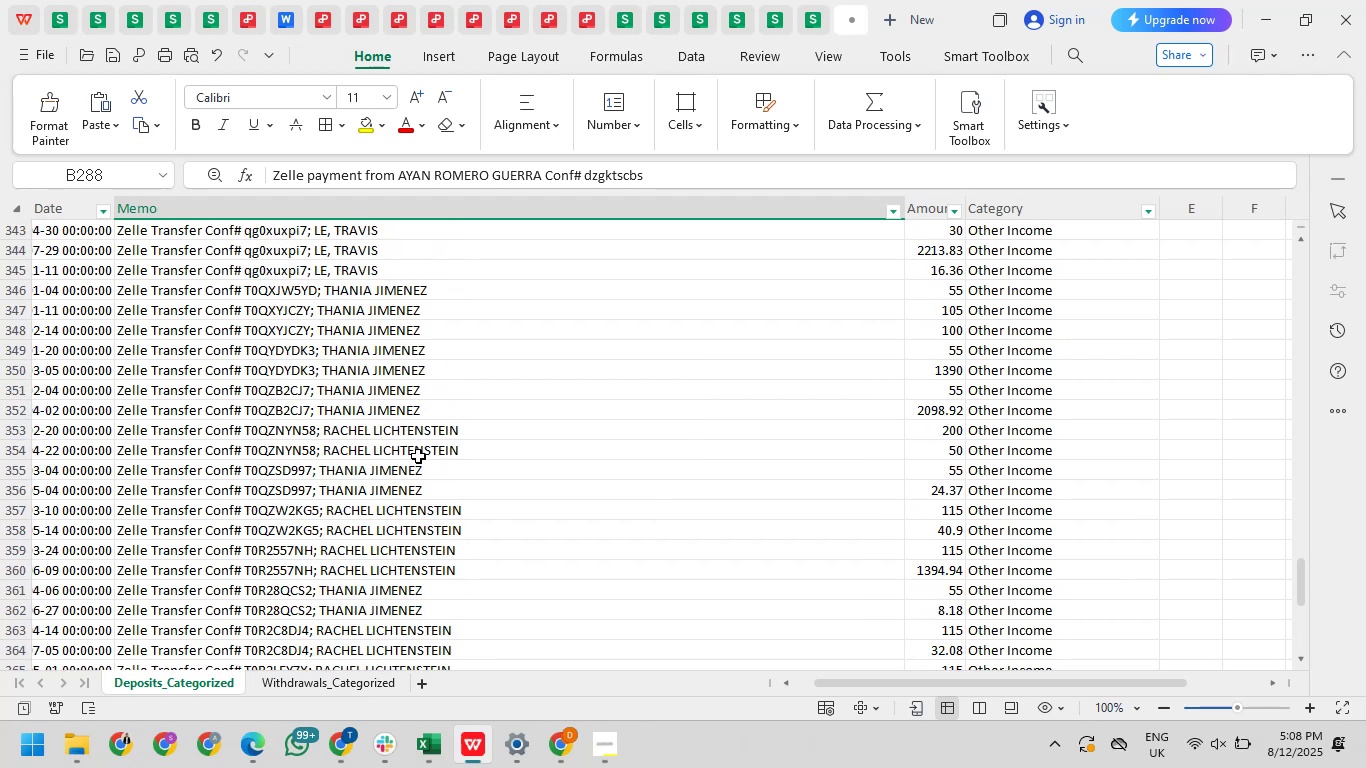 
key(Alt+AltLeft)
 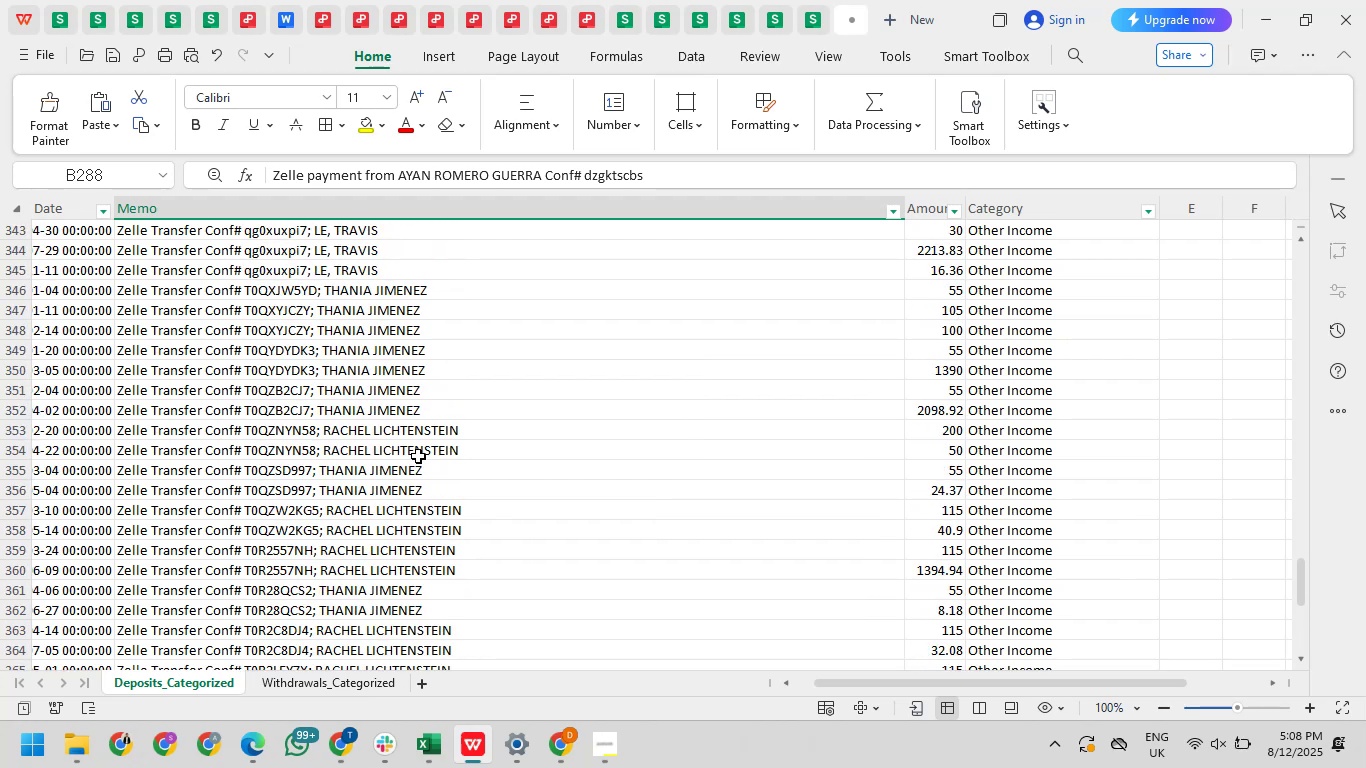 
key(Alt+Tab)
 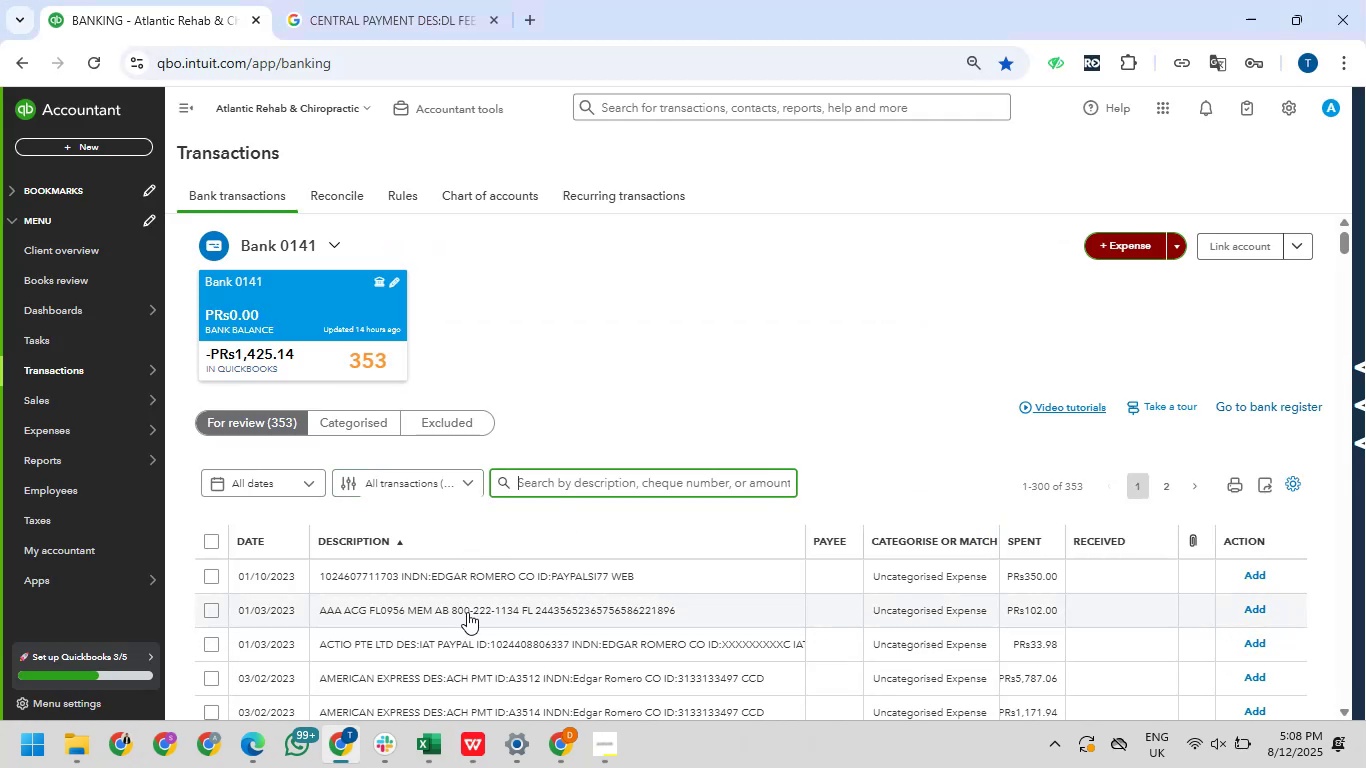 
left_click([273, 542])
 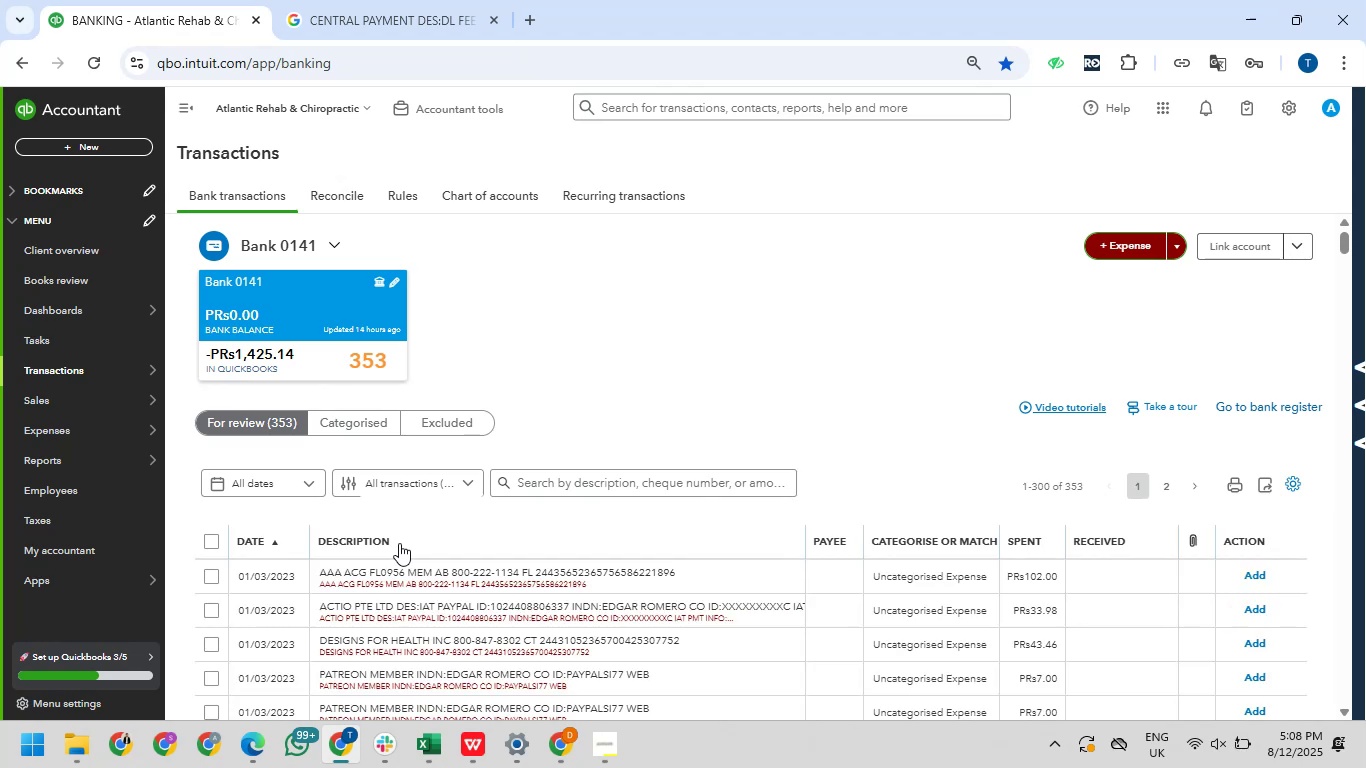 
wait(21.11)
 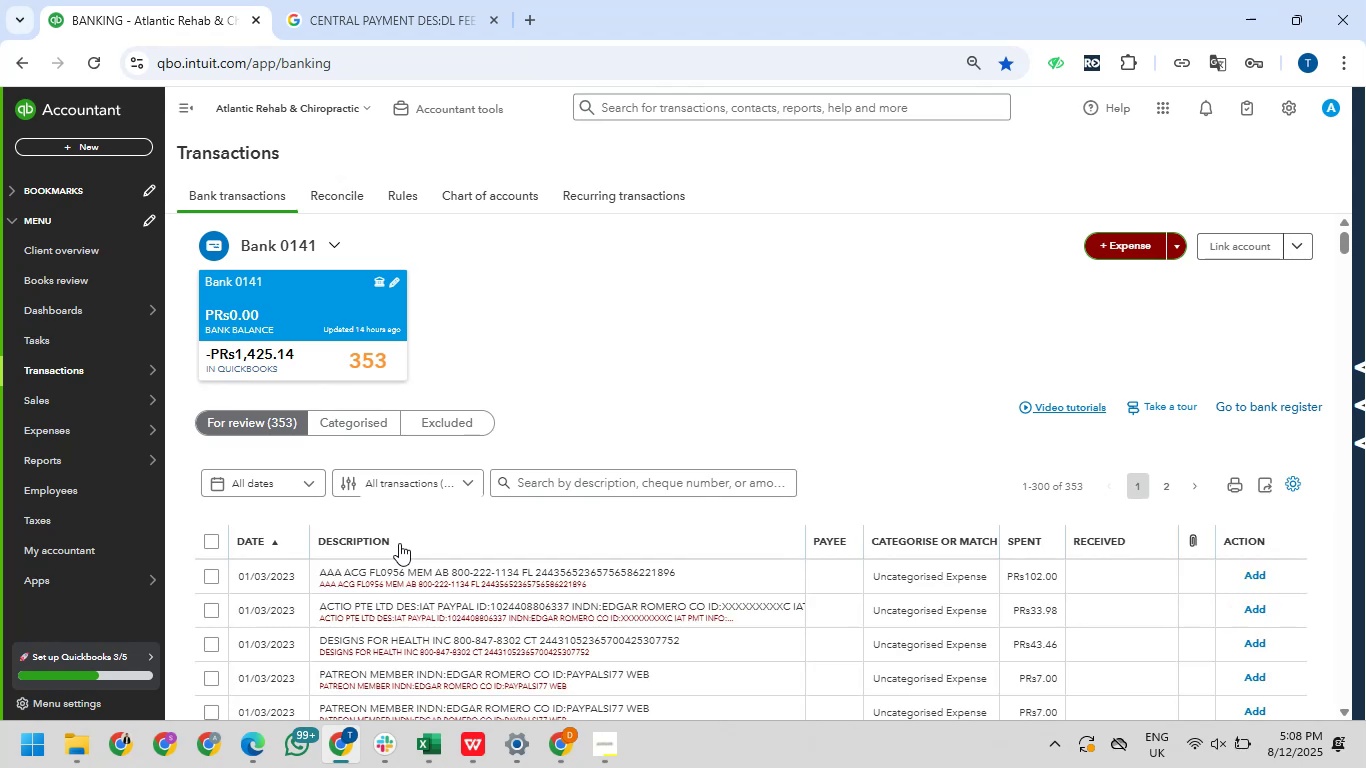 
scroll: coordinate [381, 562], scroll_direction: up, amount: 7.0
 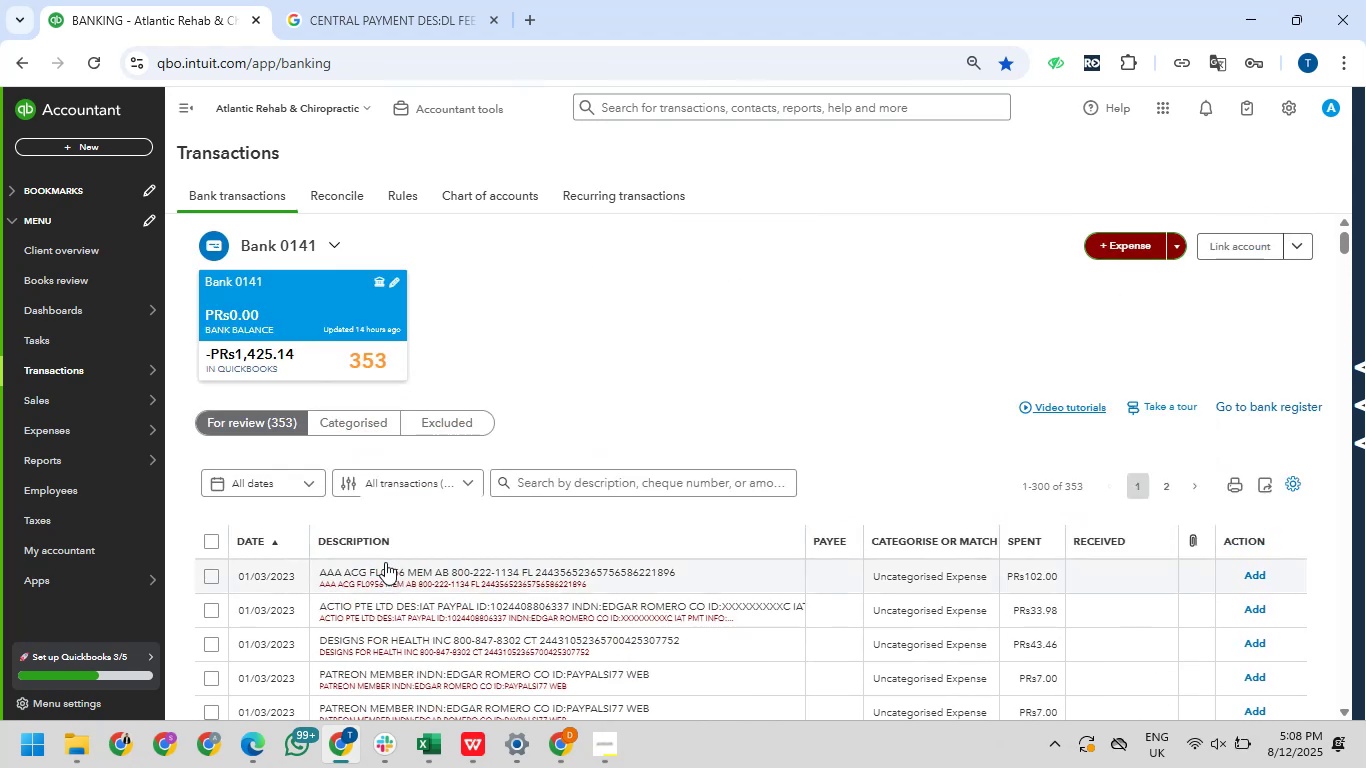 
left_click([381, 544])
 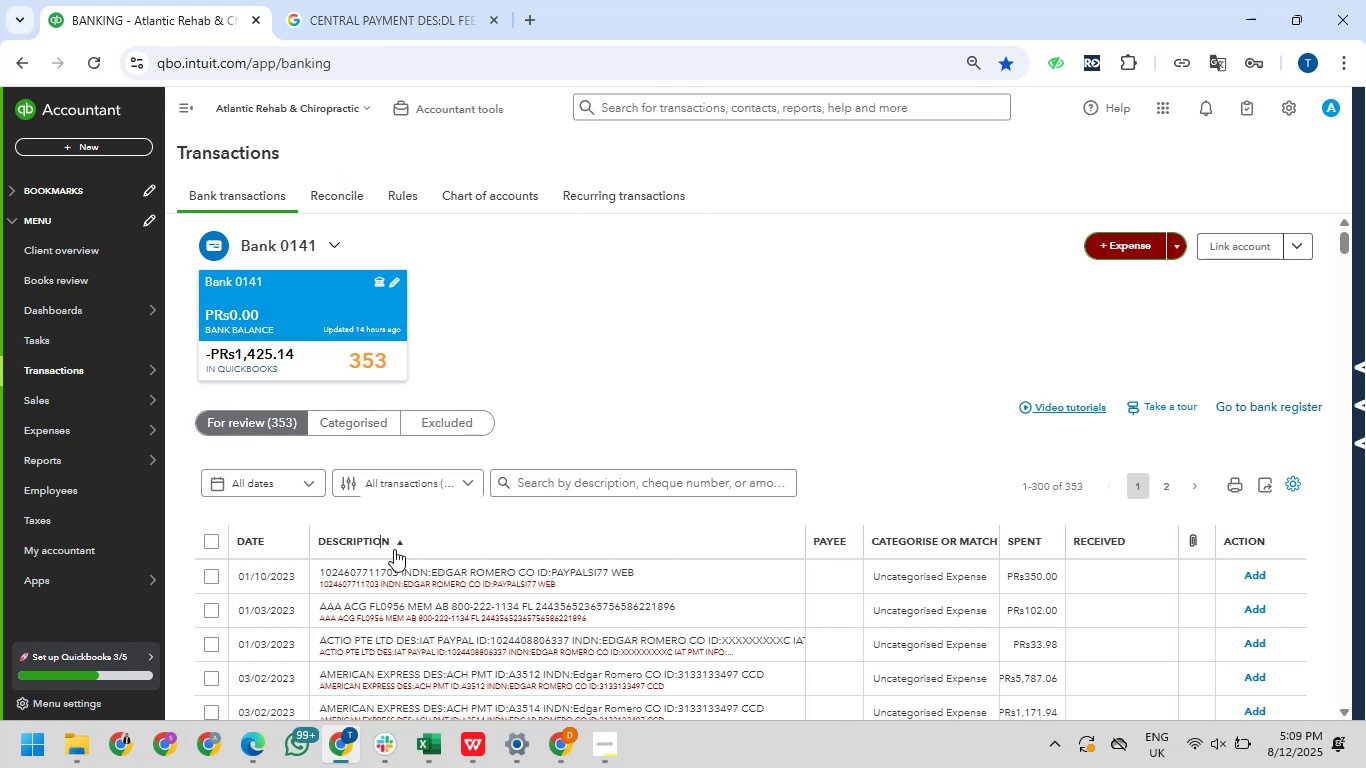 
wait(41.24)
 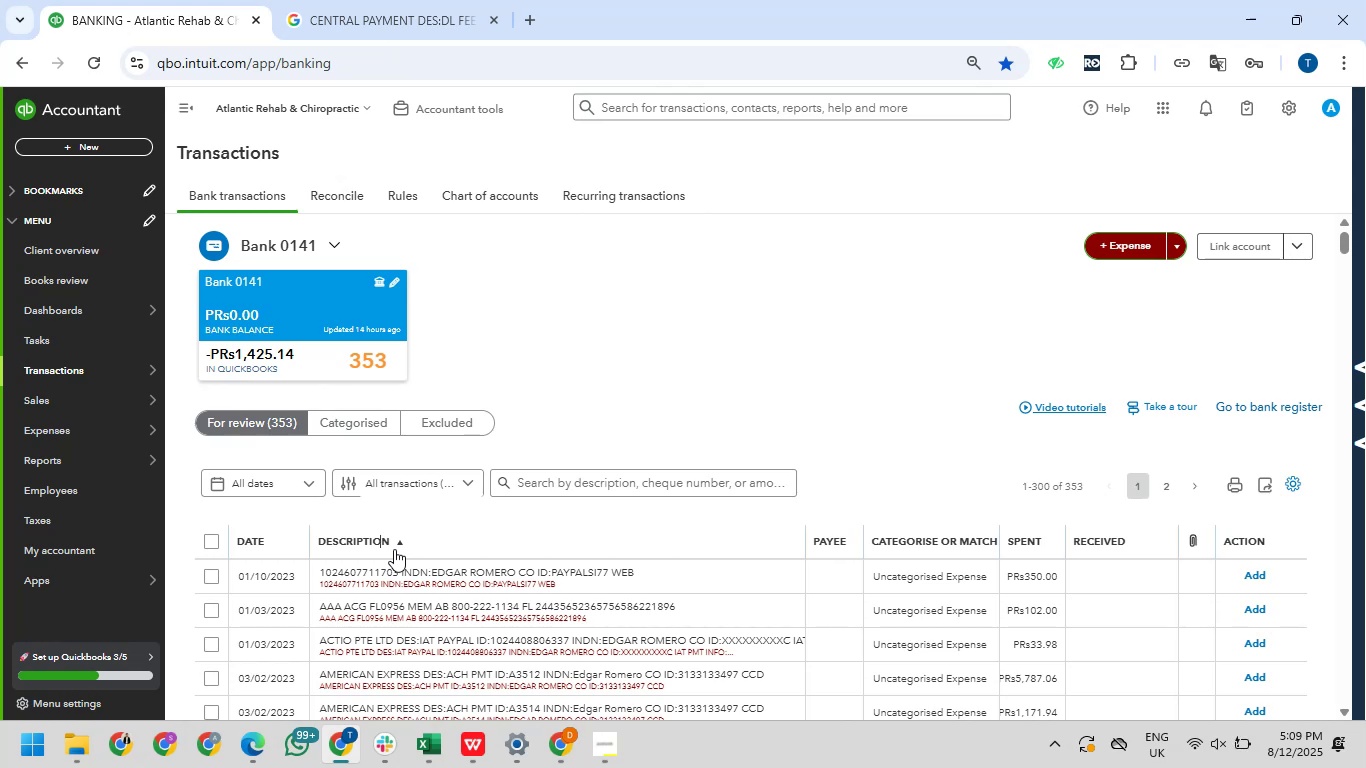 
scroll: coordinate [571, 531], scroll_direction: down, amount: 3.0
 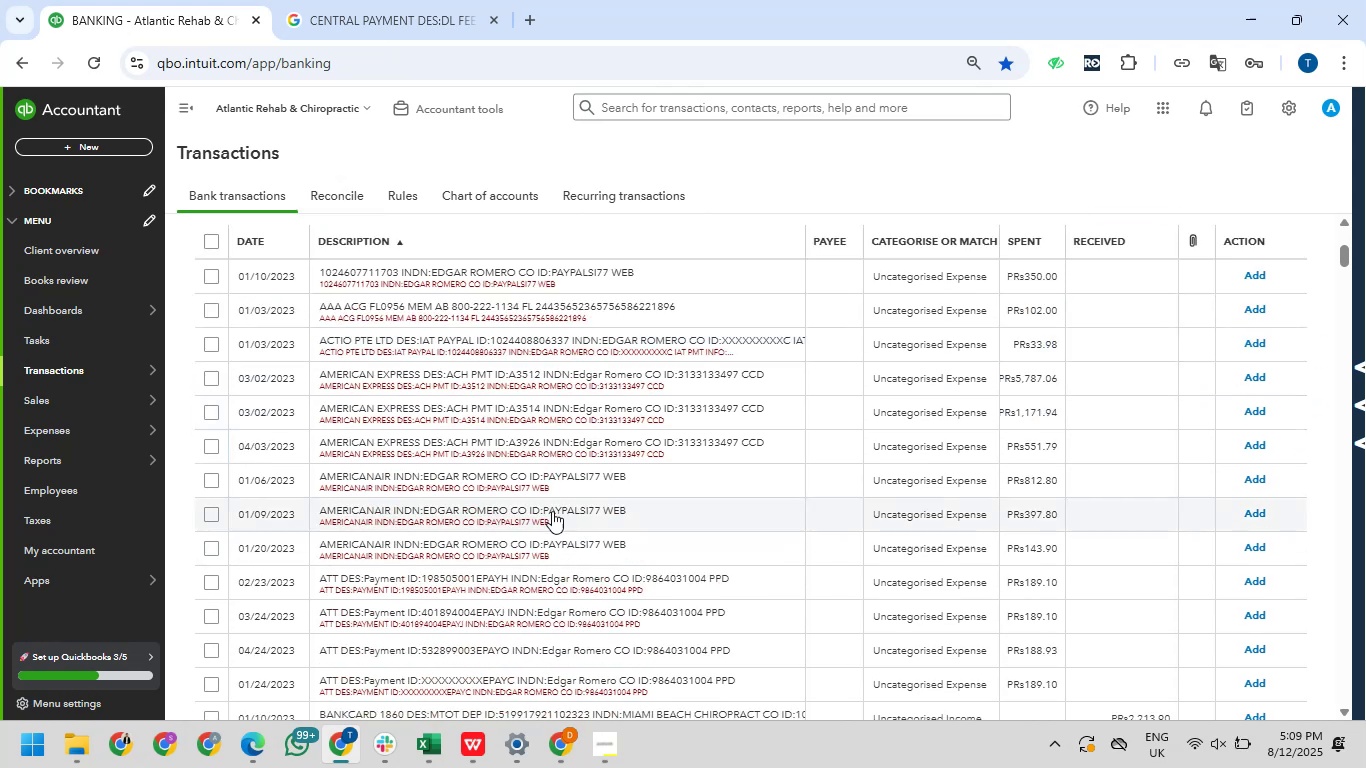 
scroll: coordinate [534, 511], scroll_direction: up, amount: 2.0
 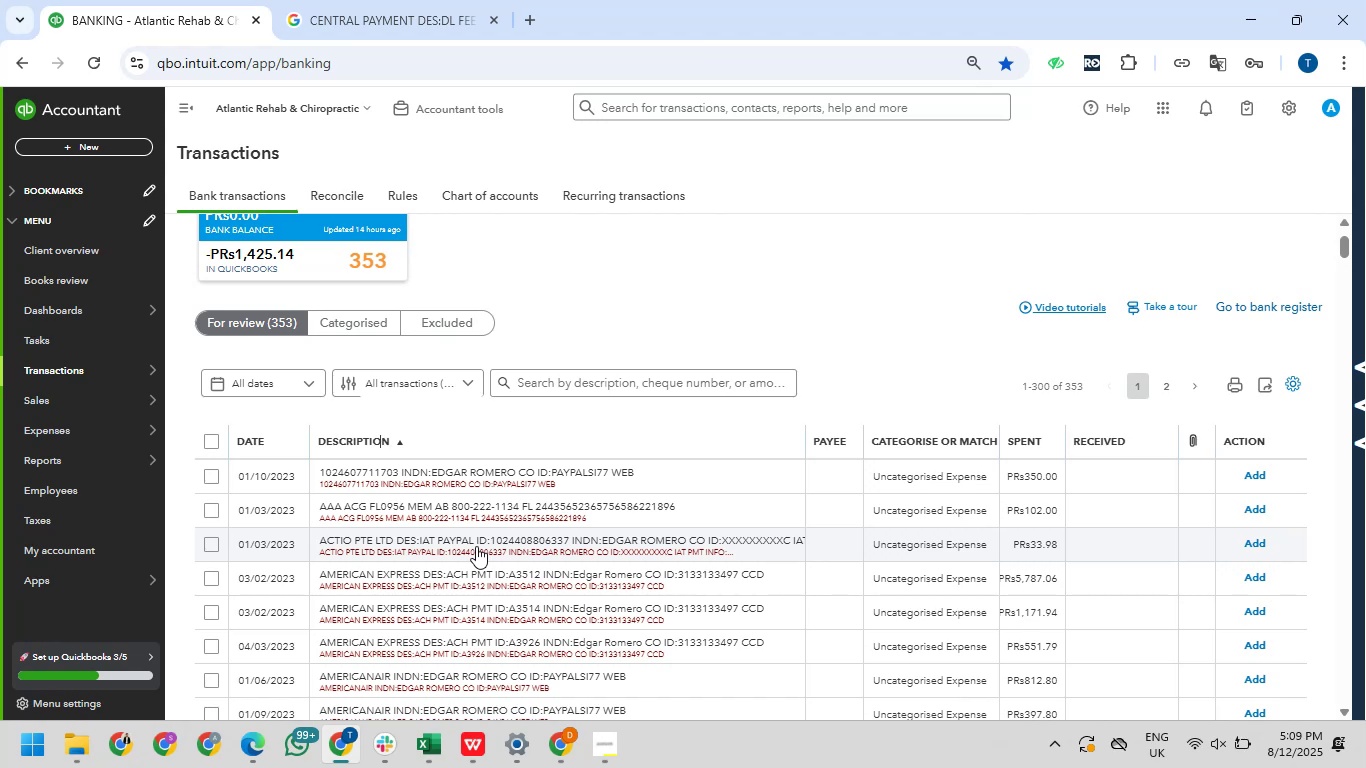 
wait(7.22)
 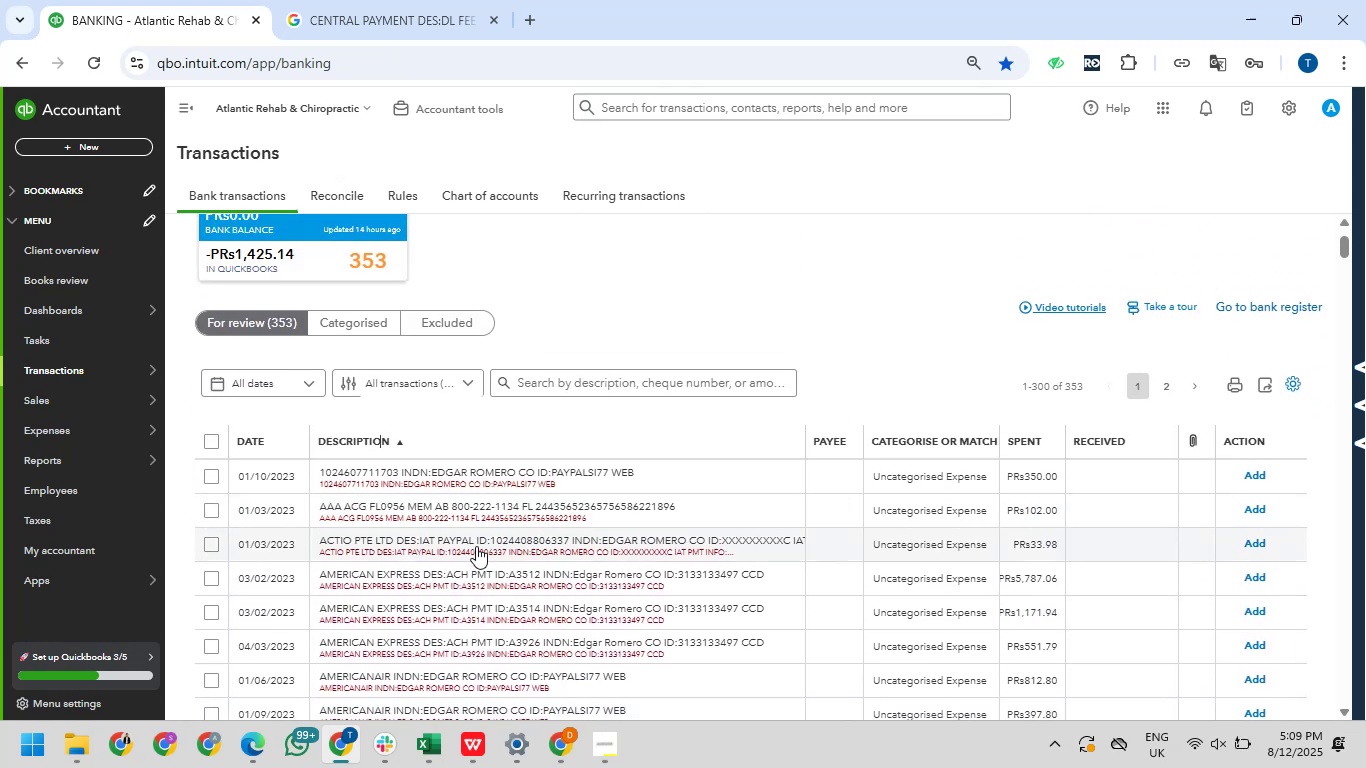 
scroll: coordinate [583, 627], scroll_direction: down, amount: 112.0
 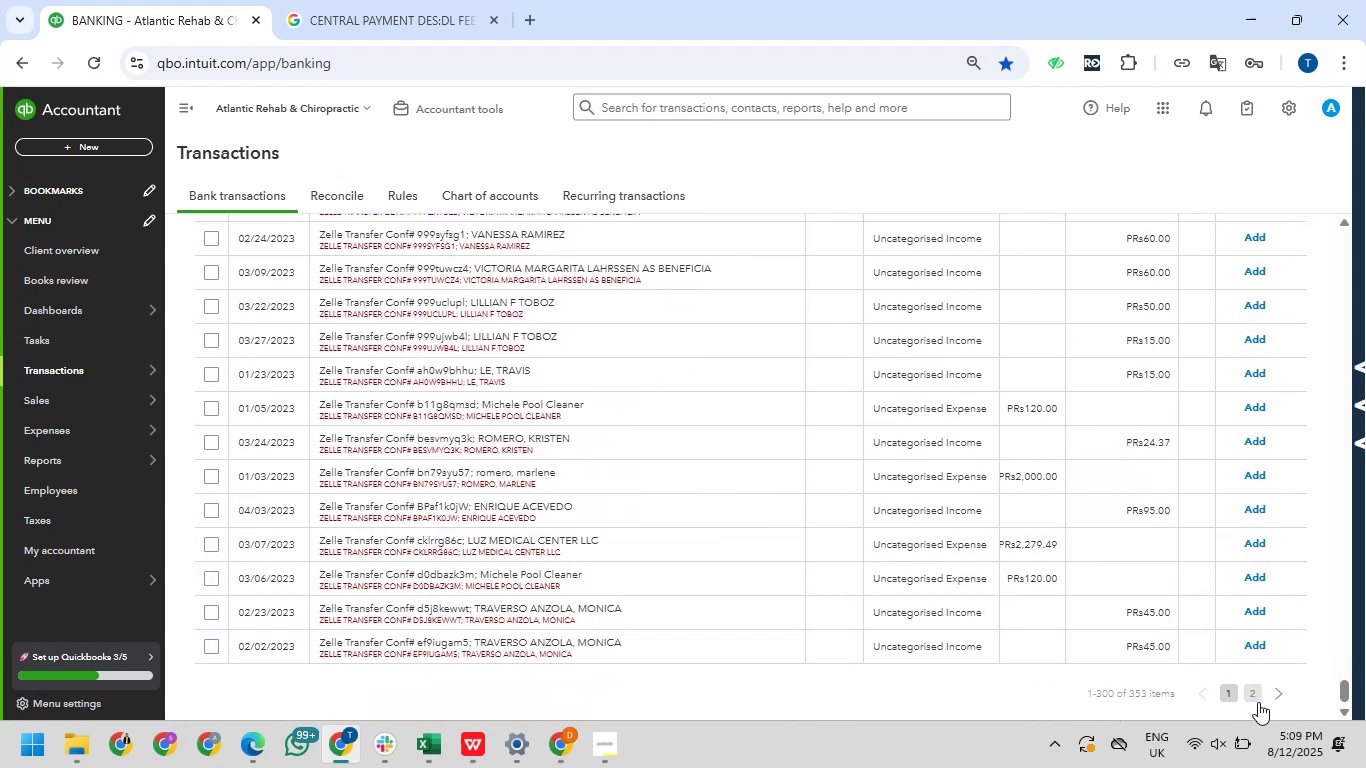 
left_click([1270, 699])
 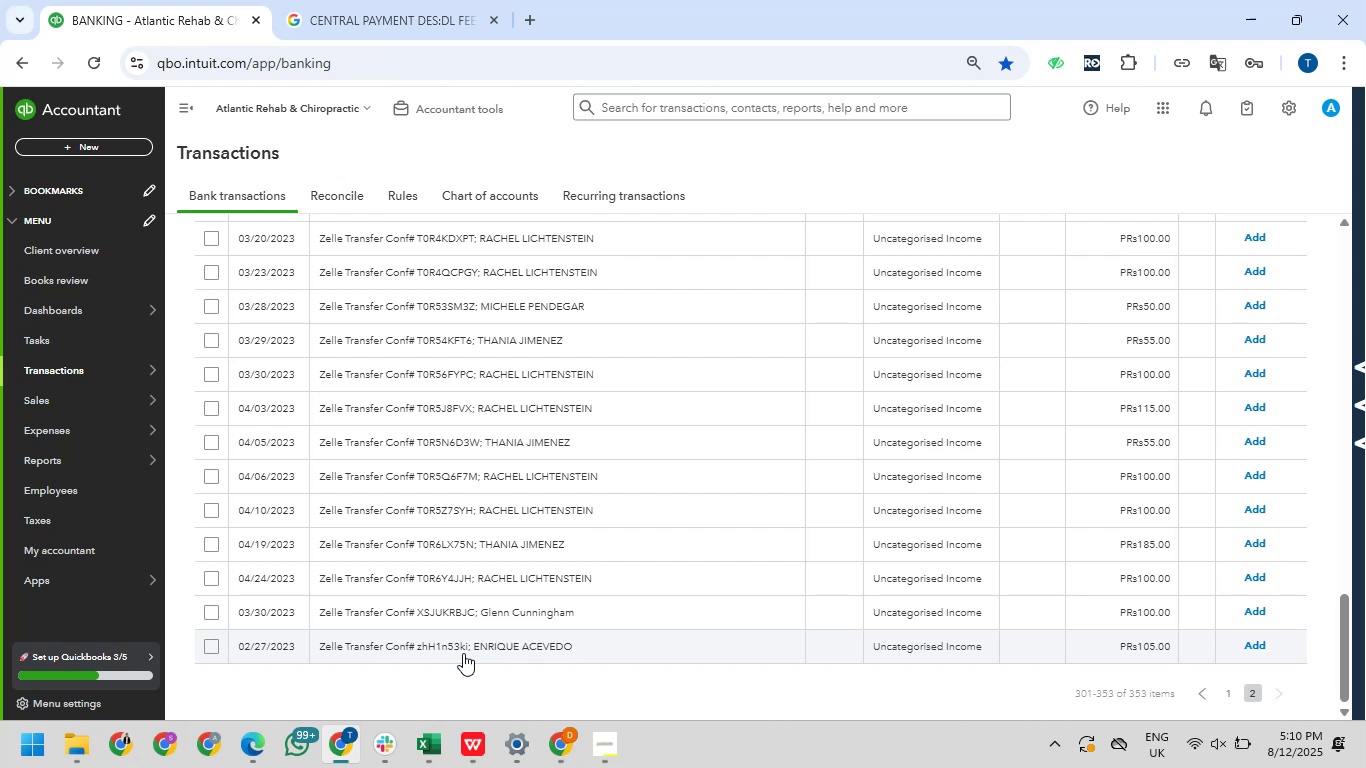 
wait(24.9)
 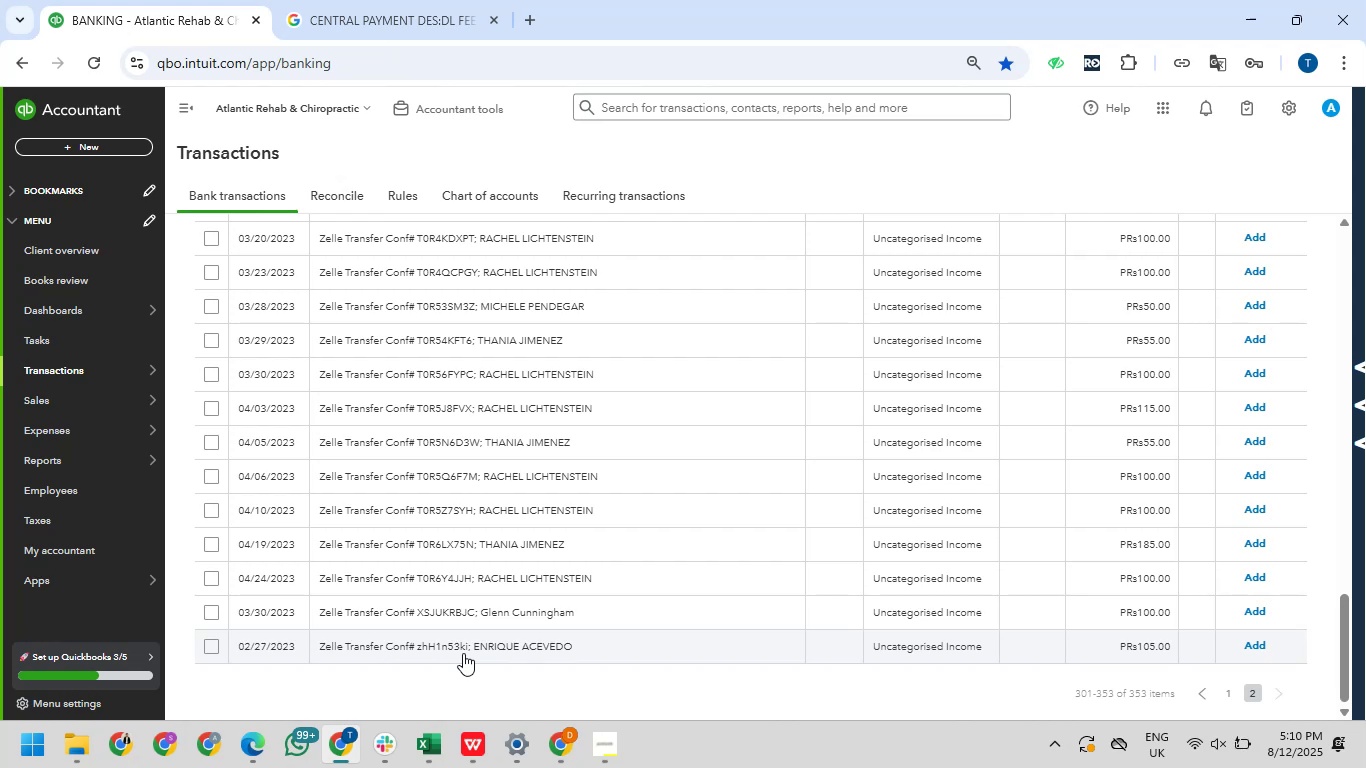 
left_click([445, 645])
 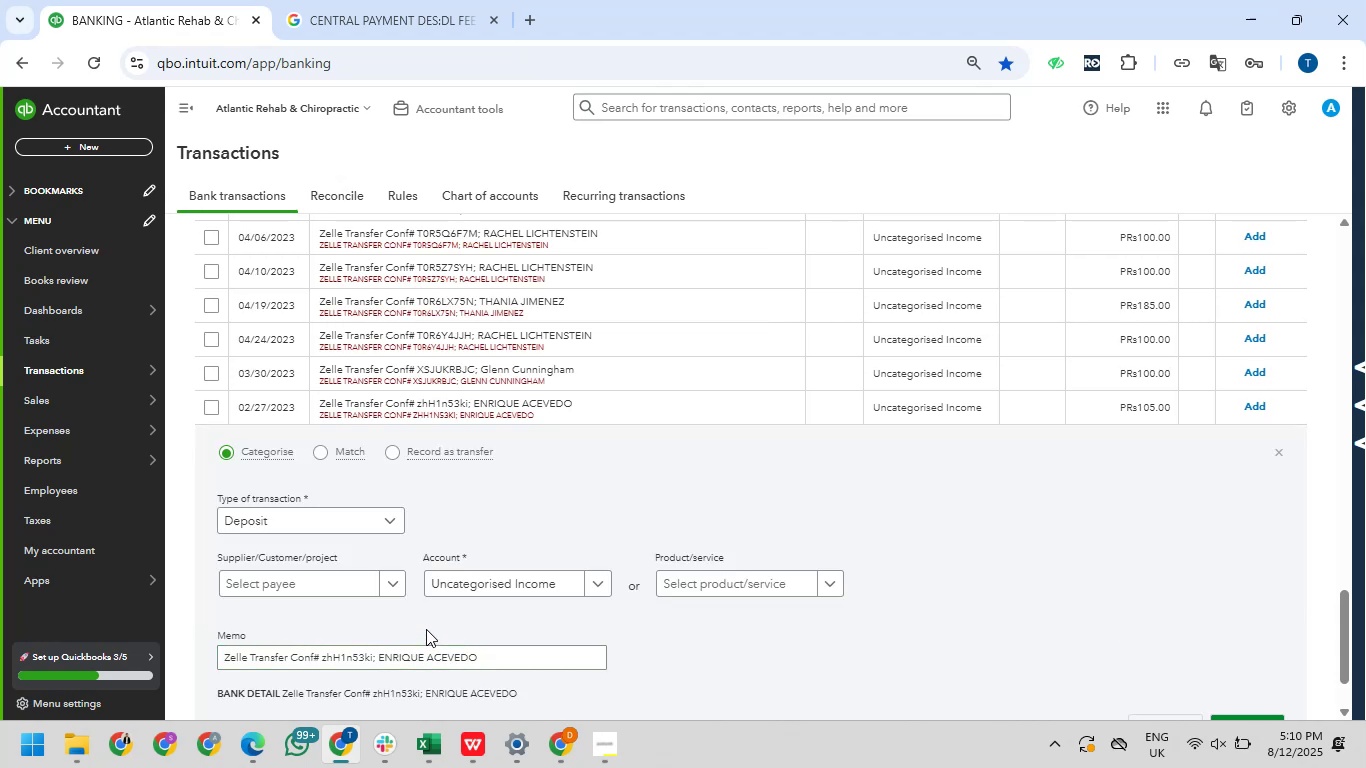 
scroll: coordinate [419, 635], scroll_direction: up, amount: 25.0
 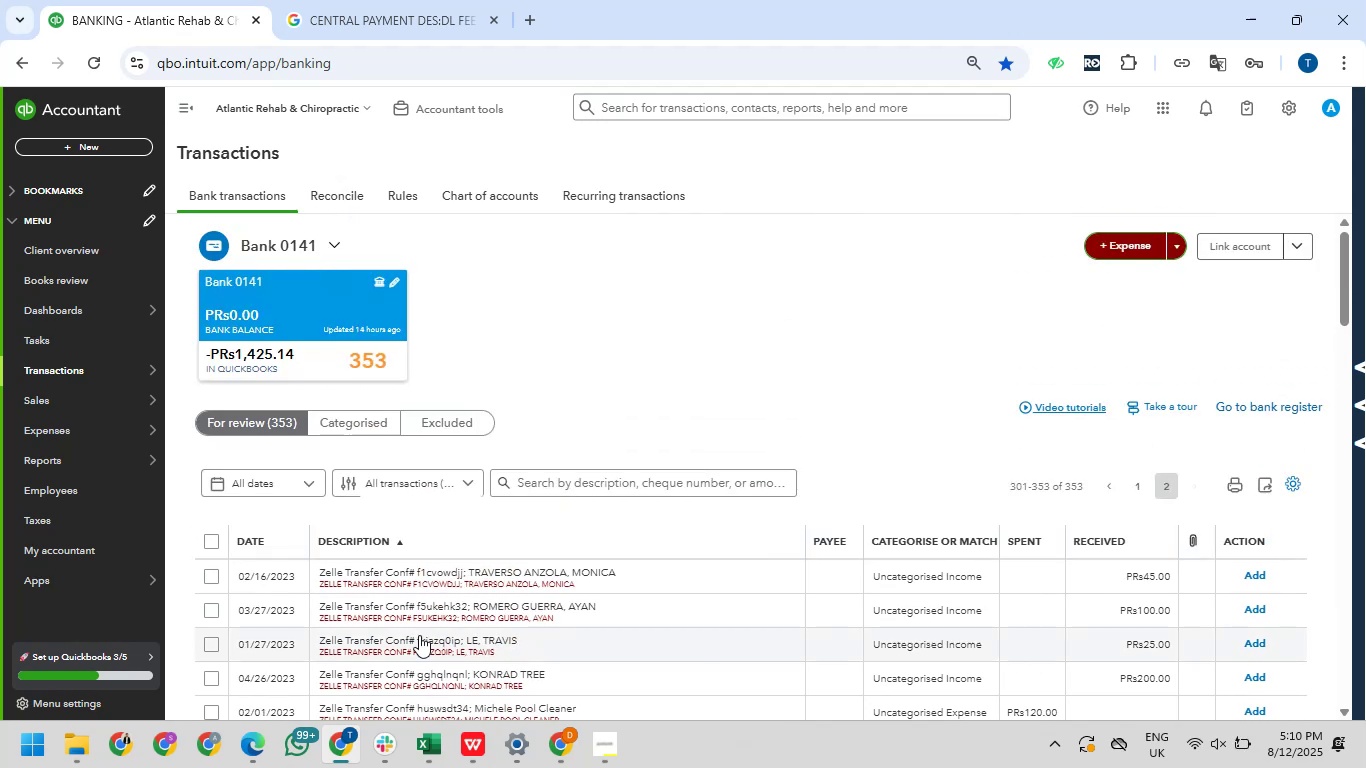 
scroll: coordinate [414, 654], scroll_direction: down, amount: 28.0
 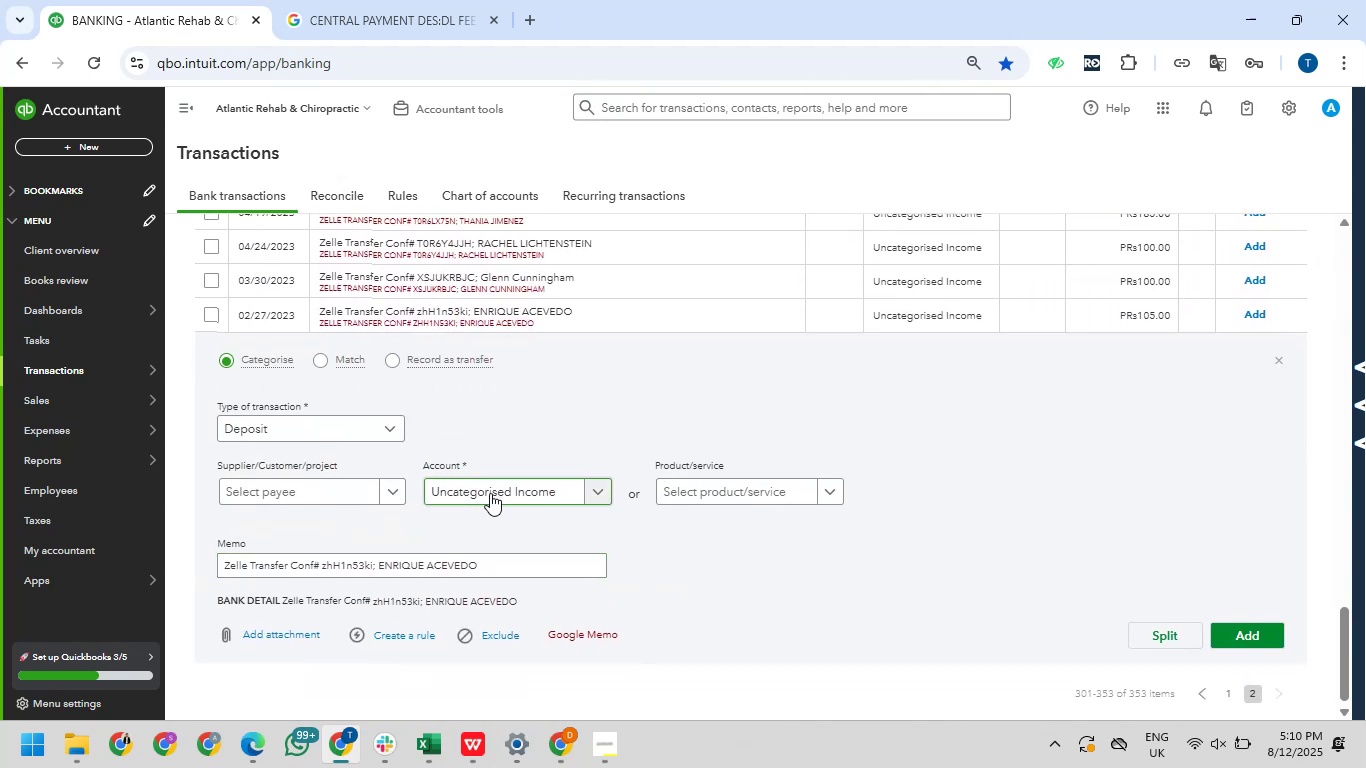 
left_click([344, 499])
 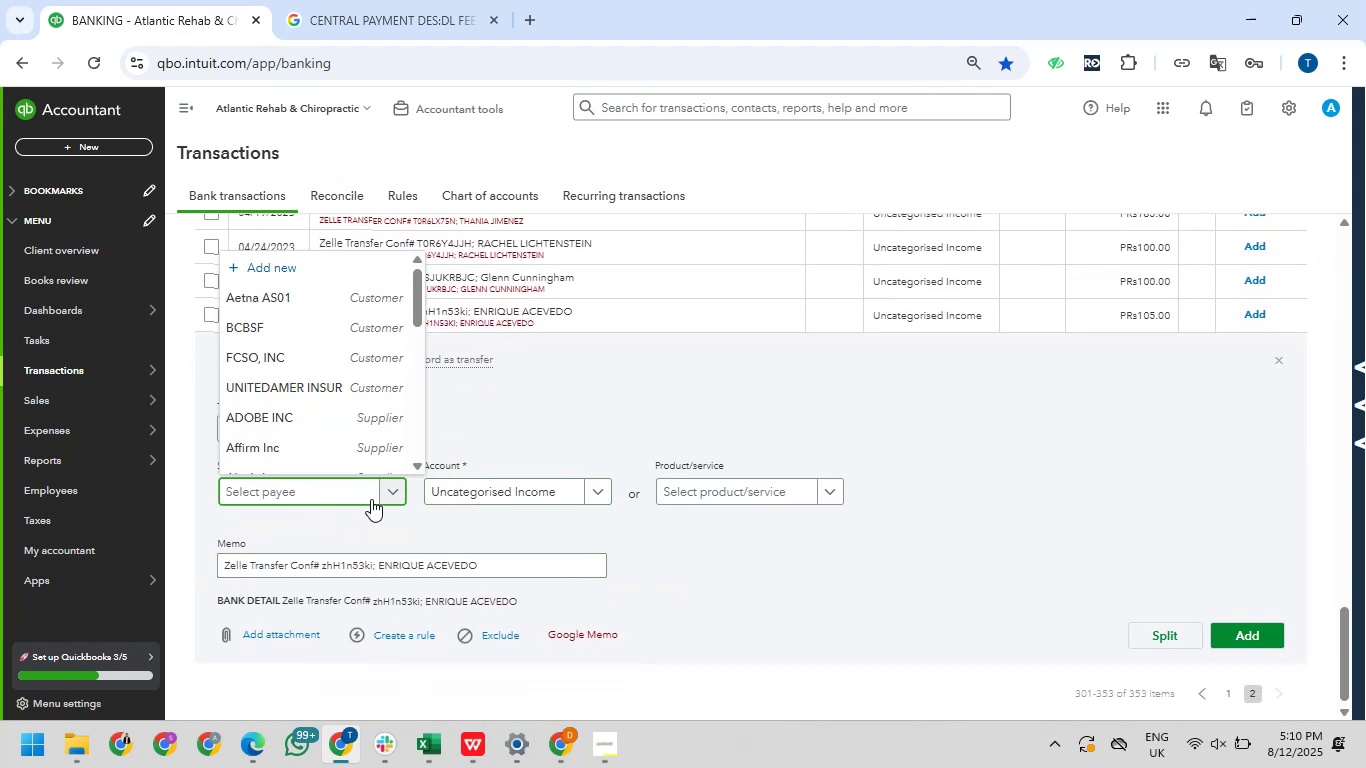 
type(Enrique Acevedo)
 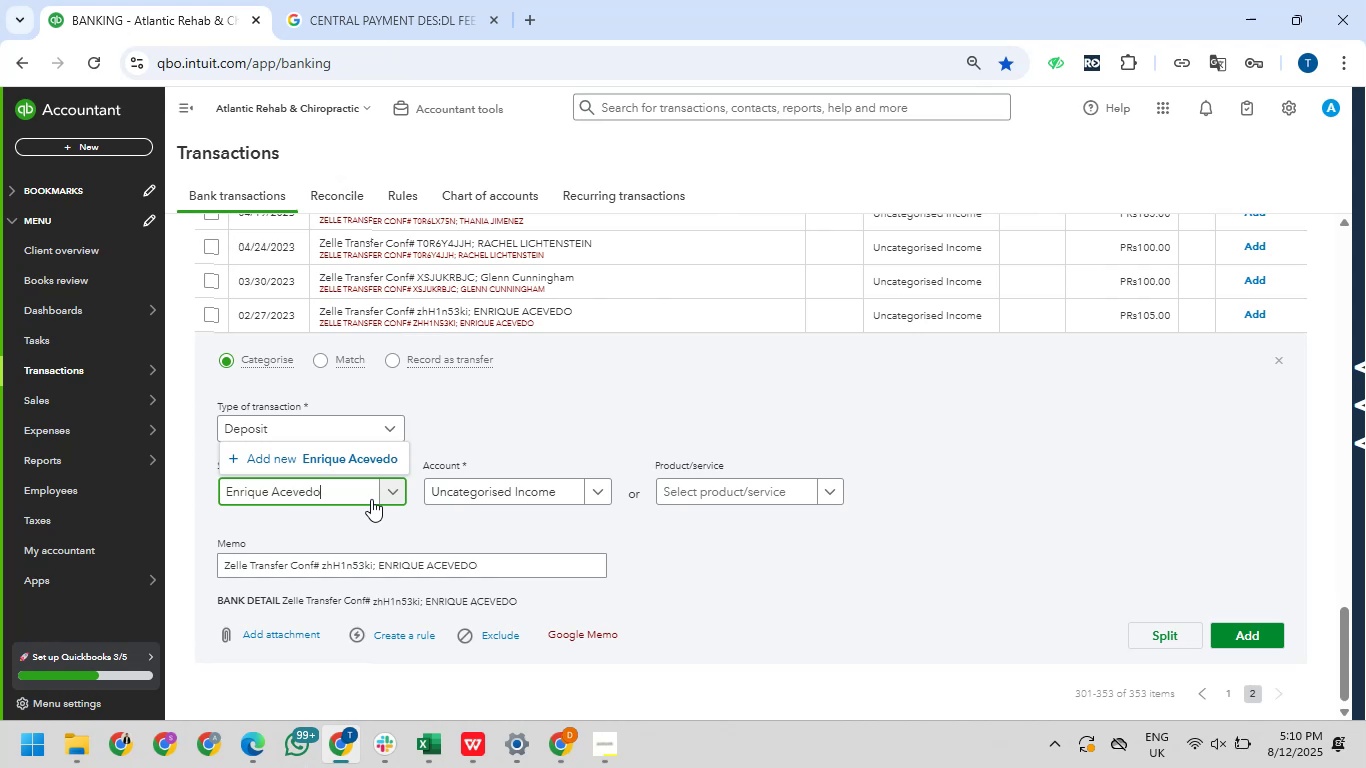 
left_click([342, 467])
 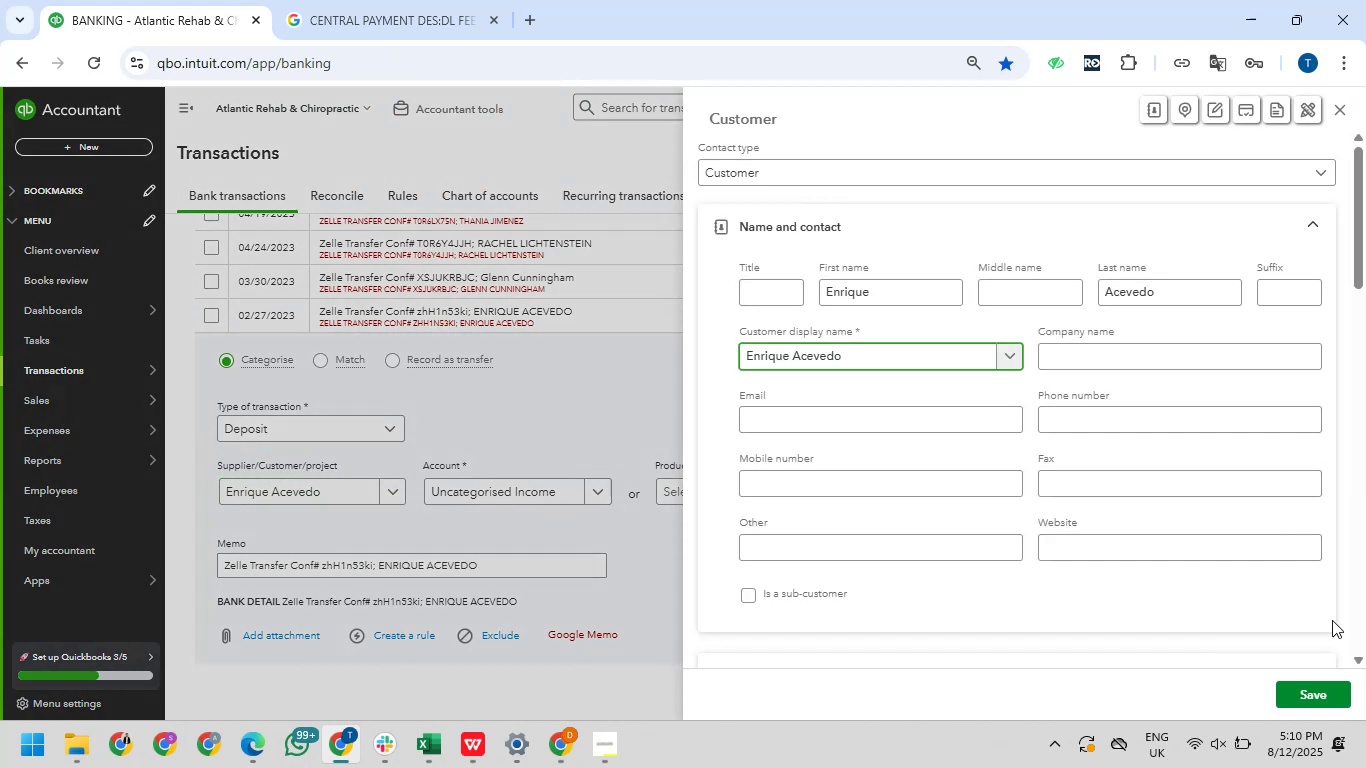 
left_click([1328, 694])
 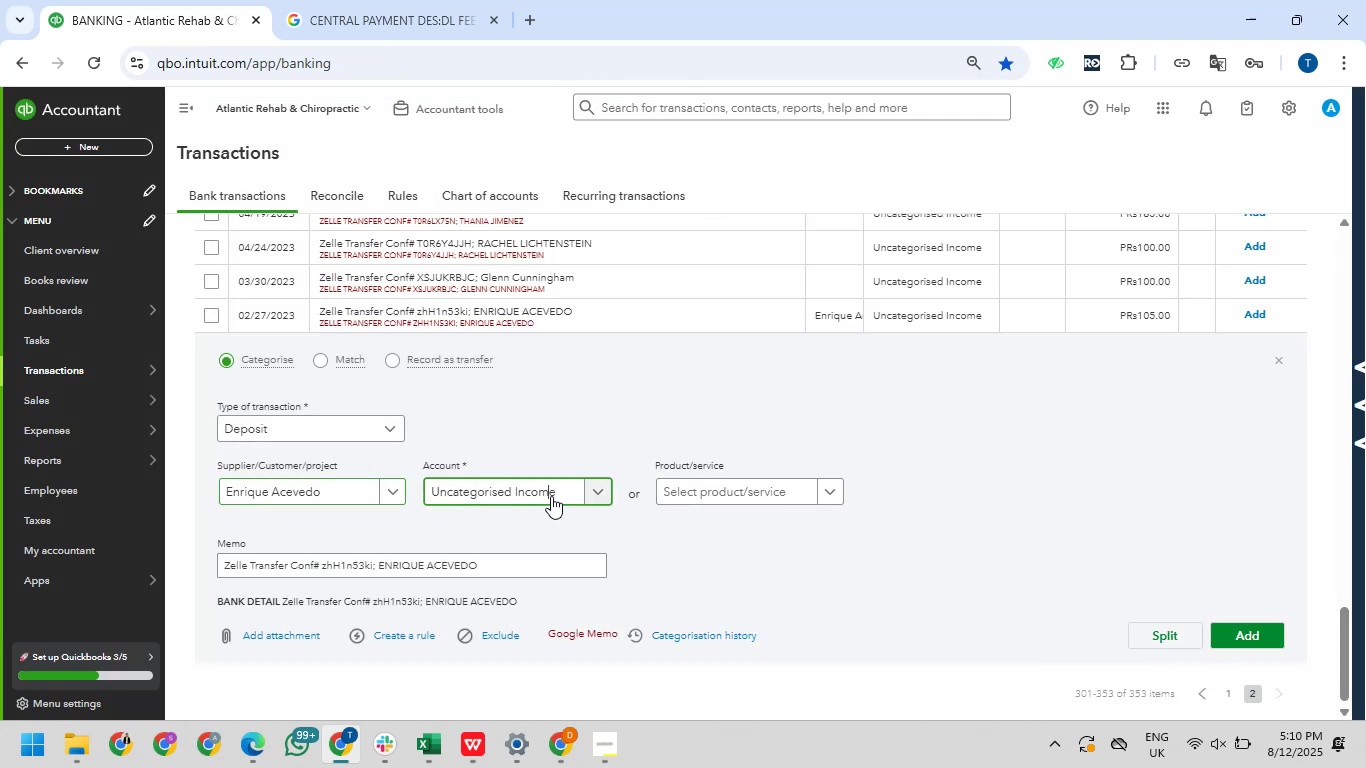 
wait(5.1)
 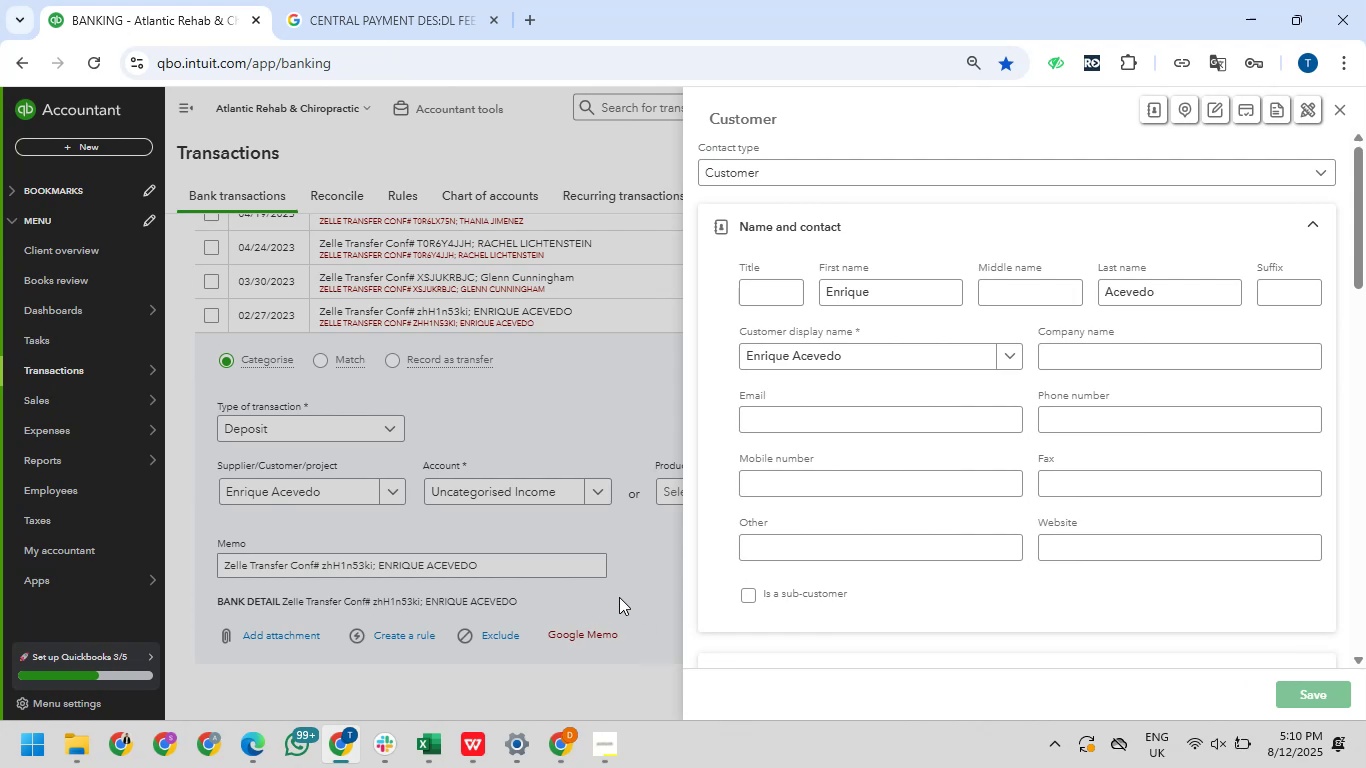 
scroll: coordinate [505, 333], scroll_direction: up, amount: 34.0
 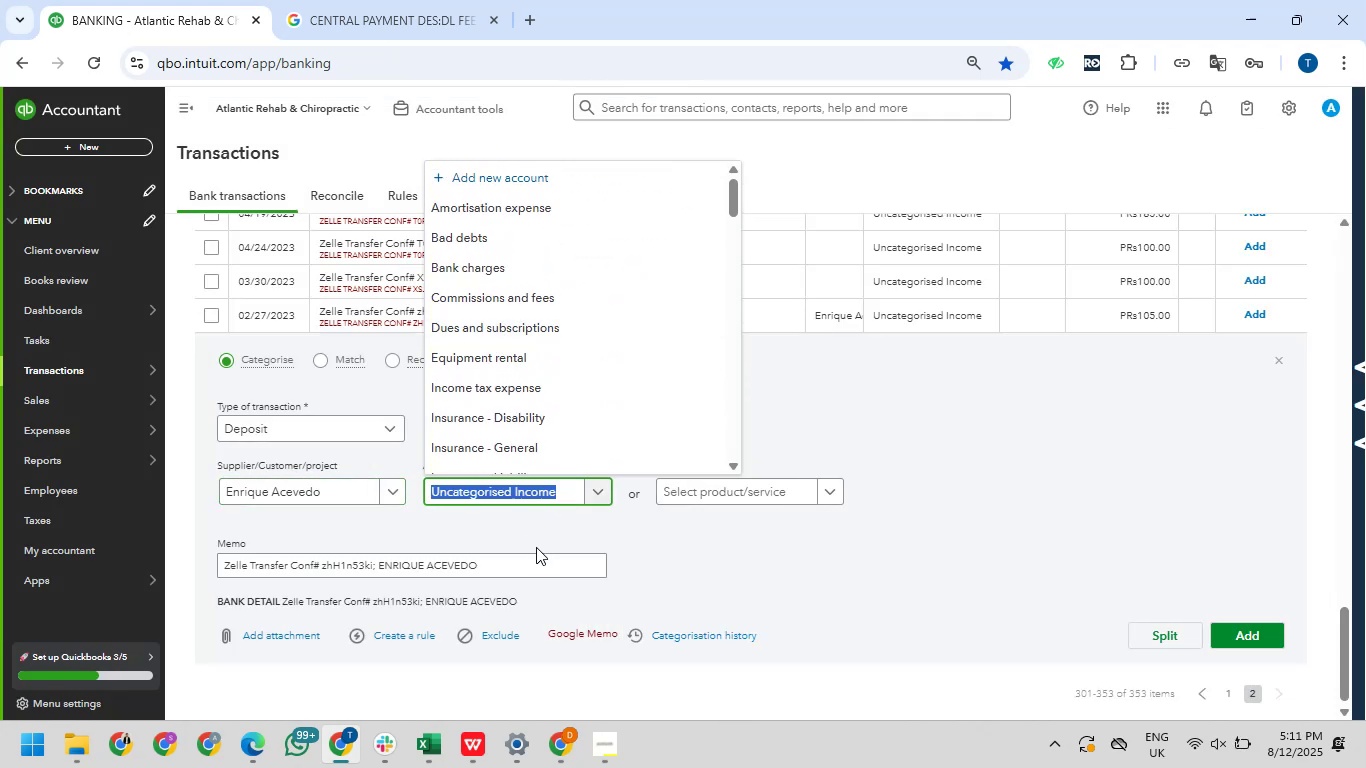 
type(incom)
 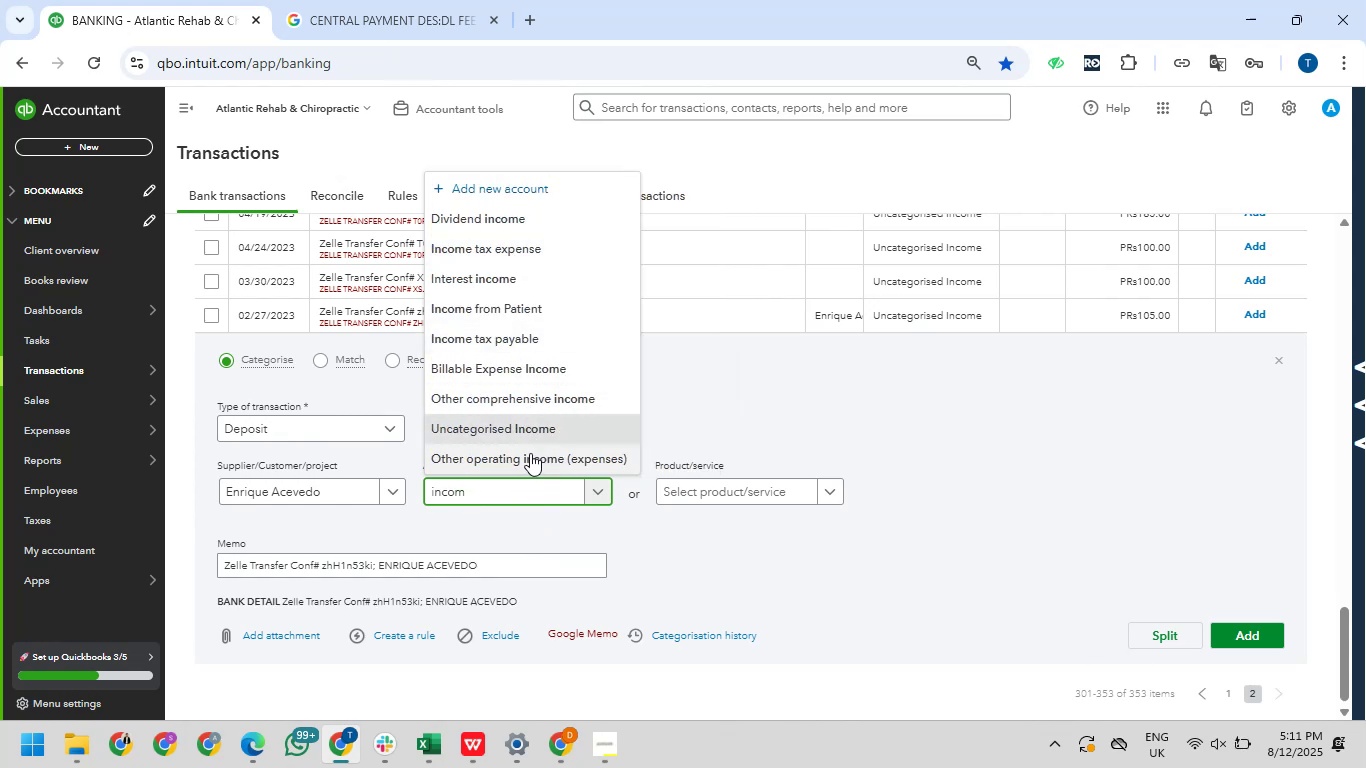 
wait(5.59)
 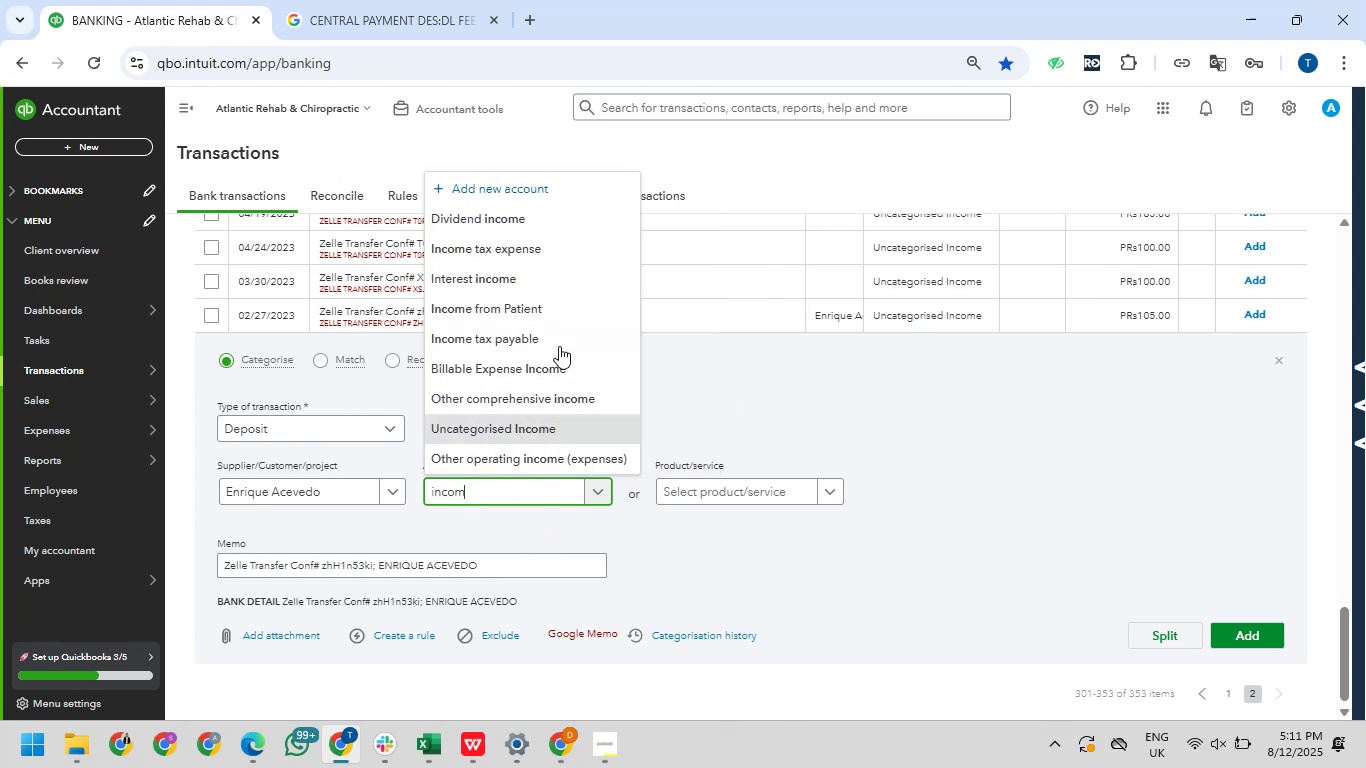 
left_click([531, 303])
 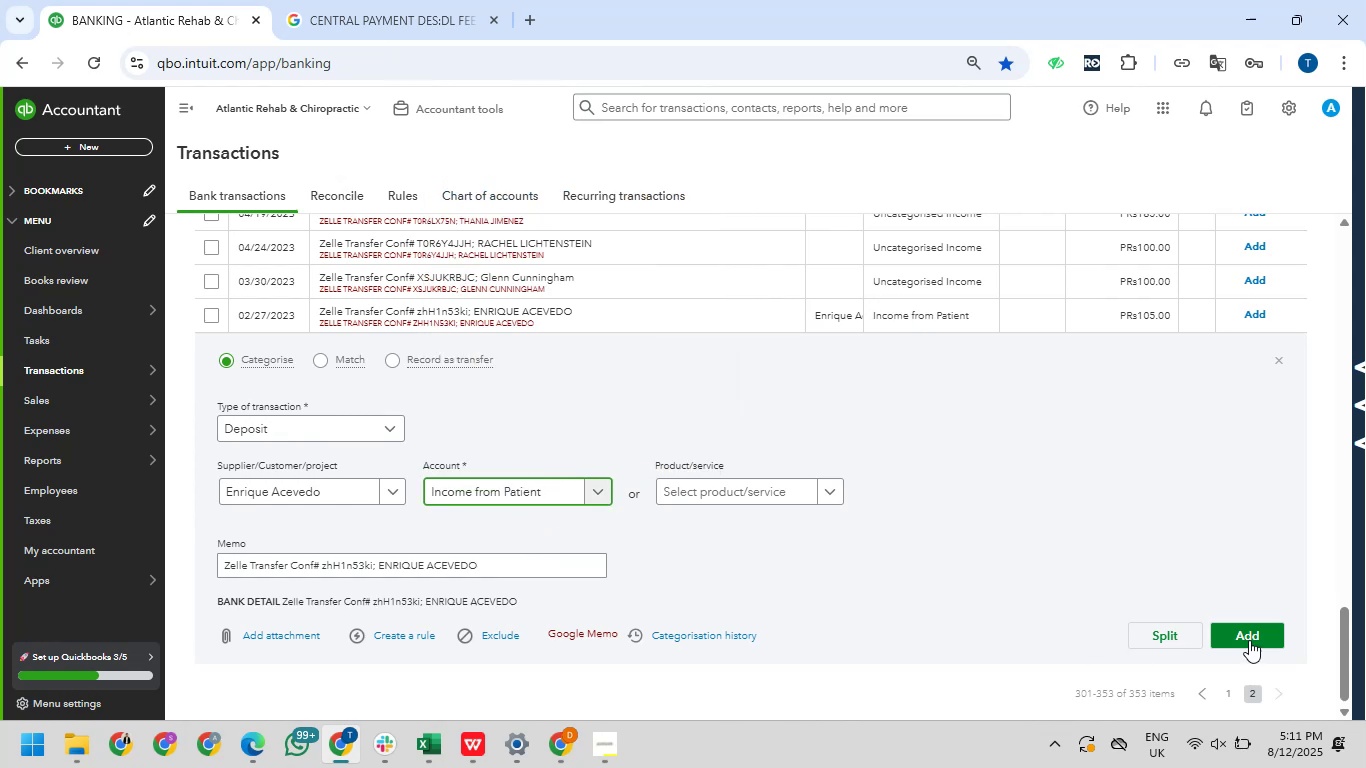 
left_click([1257, 636])
 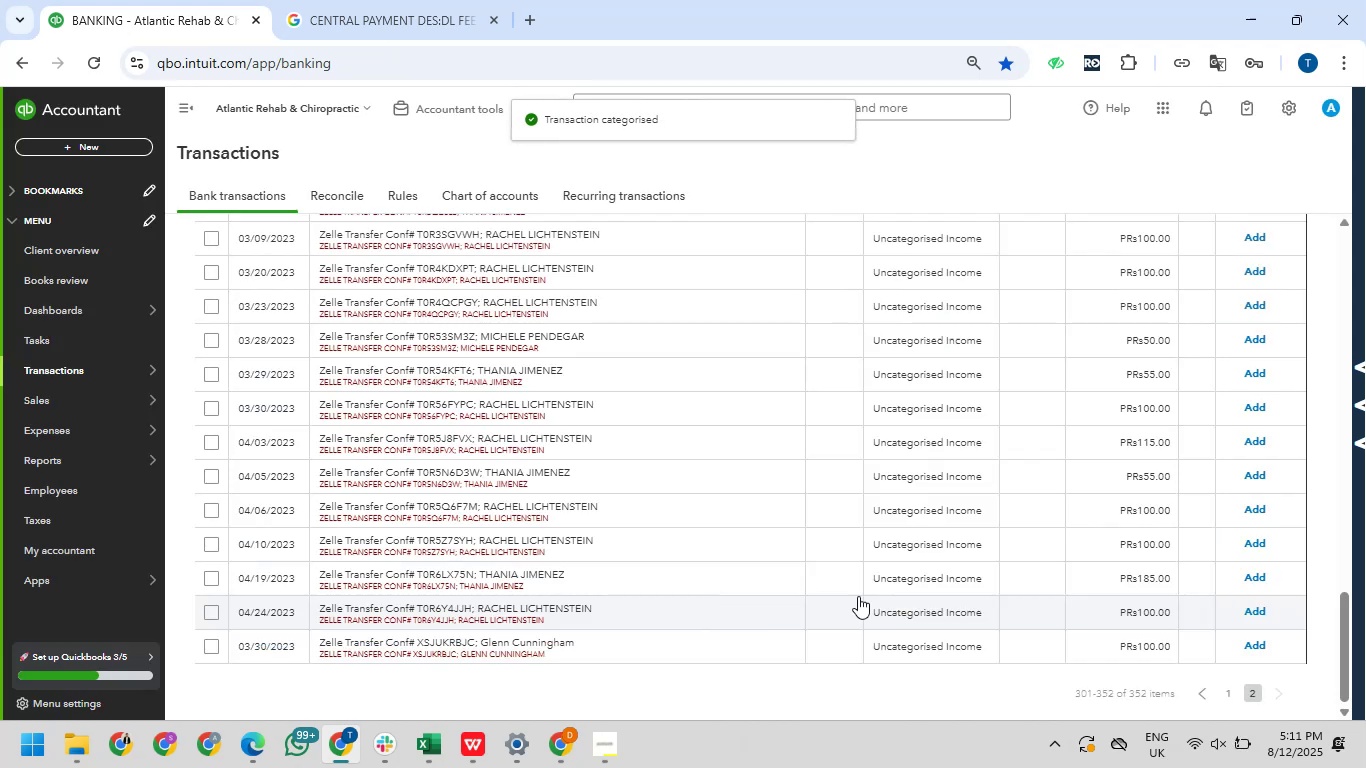 
wait(5.26)
 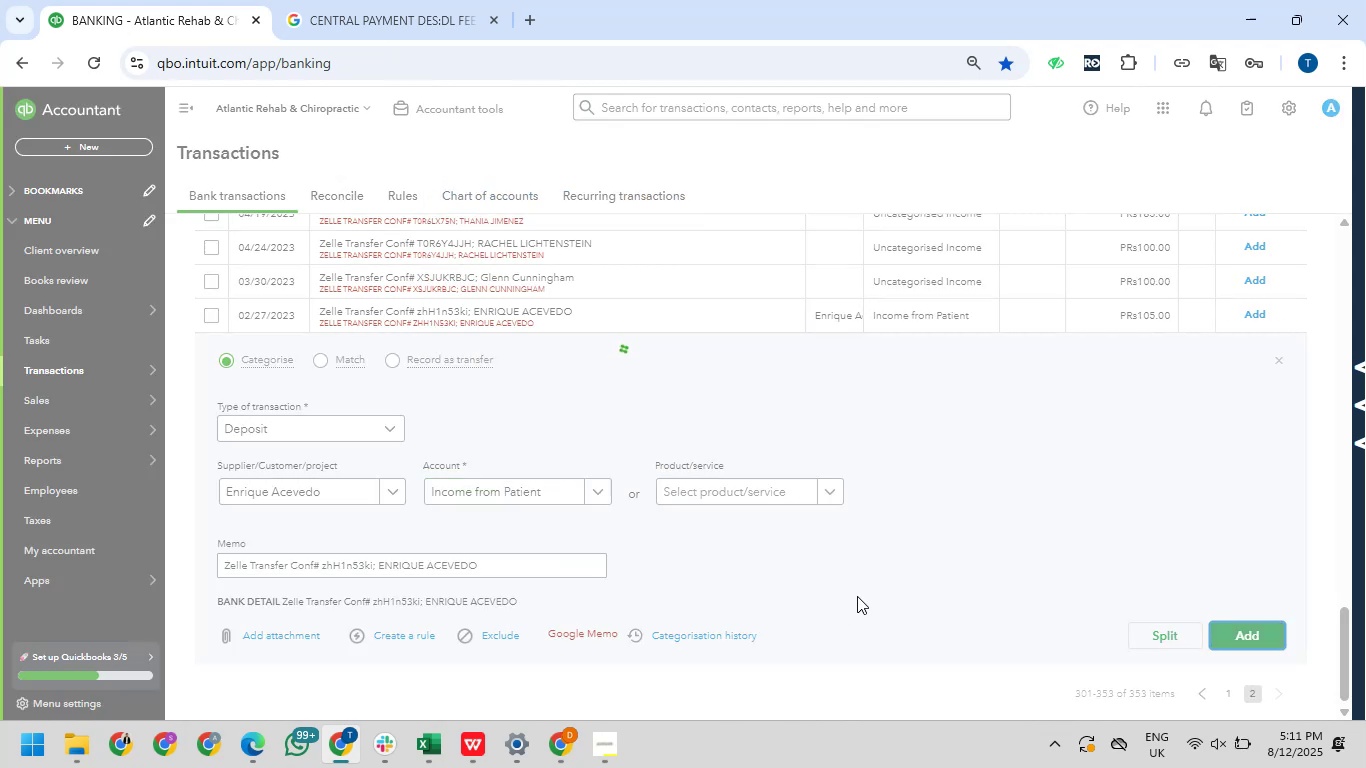 
scroll: coordinate [661, 594], scroll_direction: up, amount: 13.0
 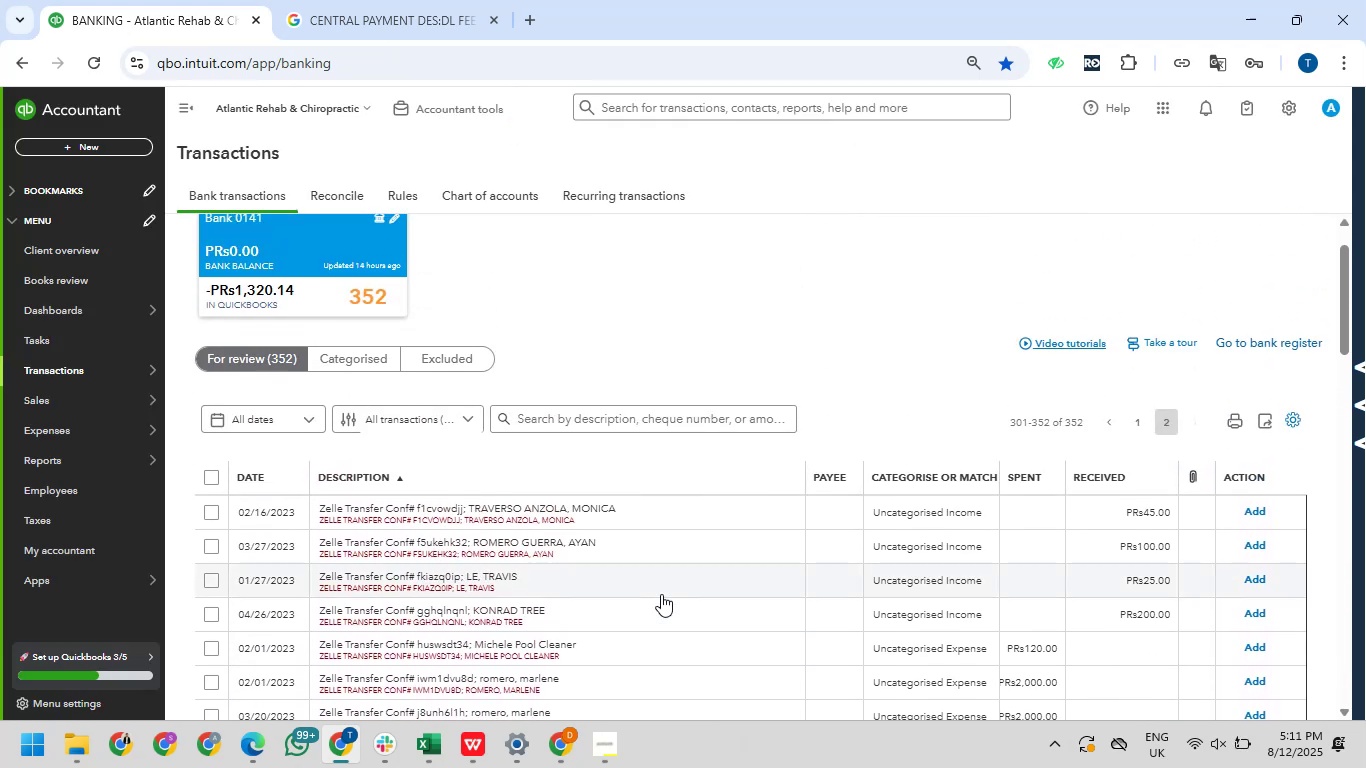 
scroll: coordinate [647, 621], scroll_direction: down, amount: 3.0
 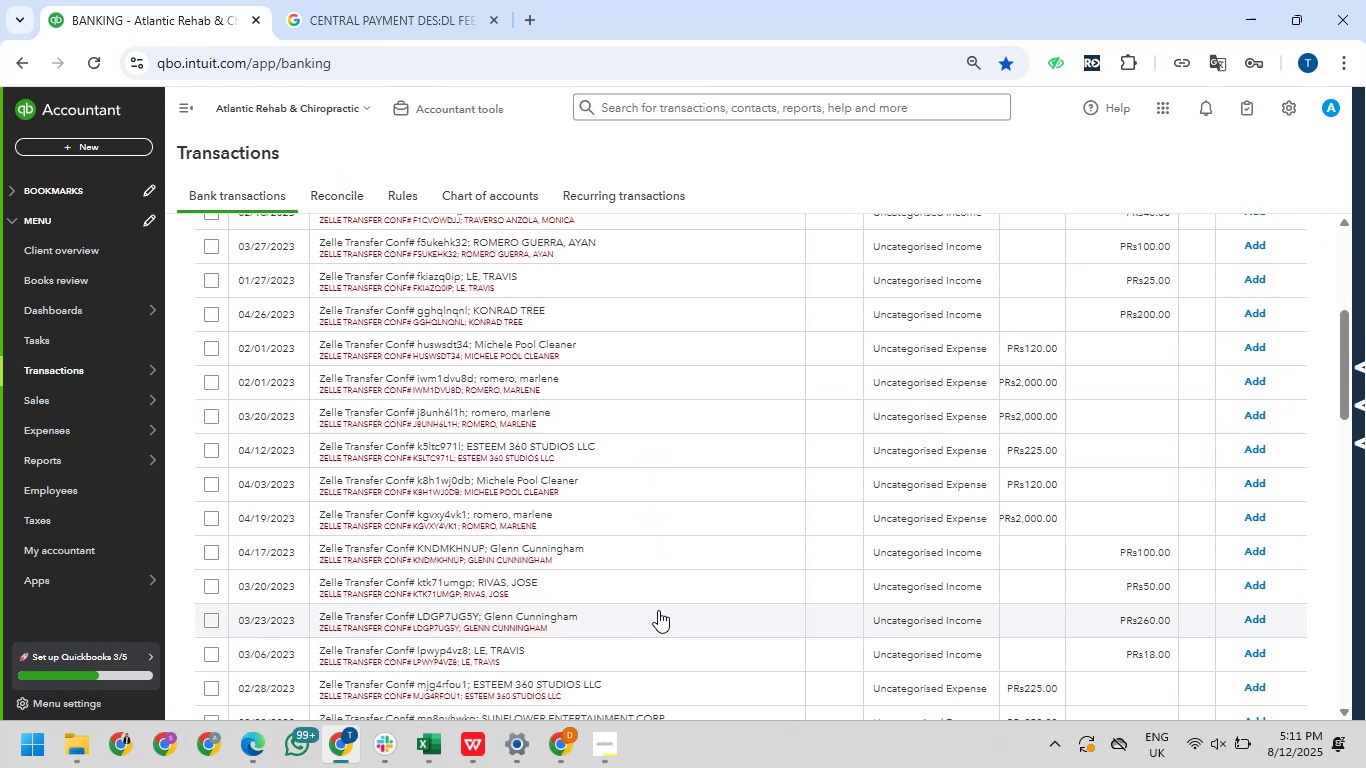 
wait(10.3)
 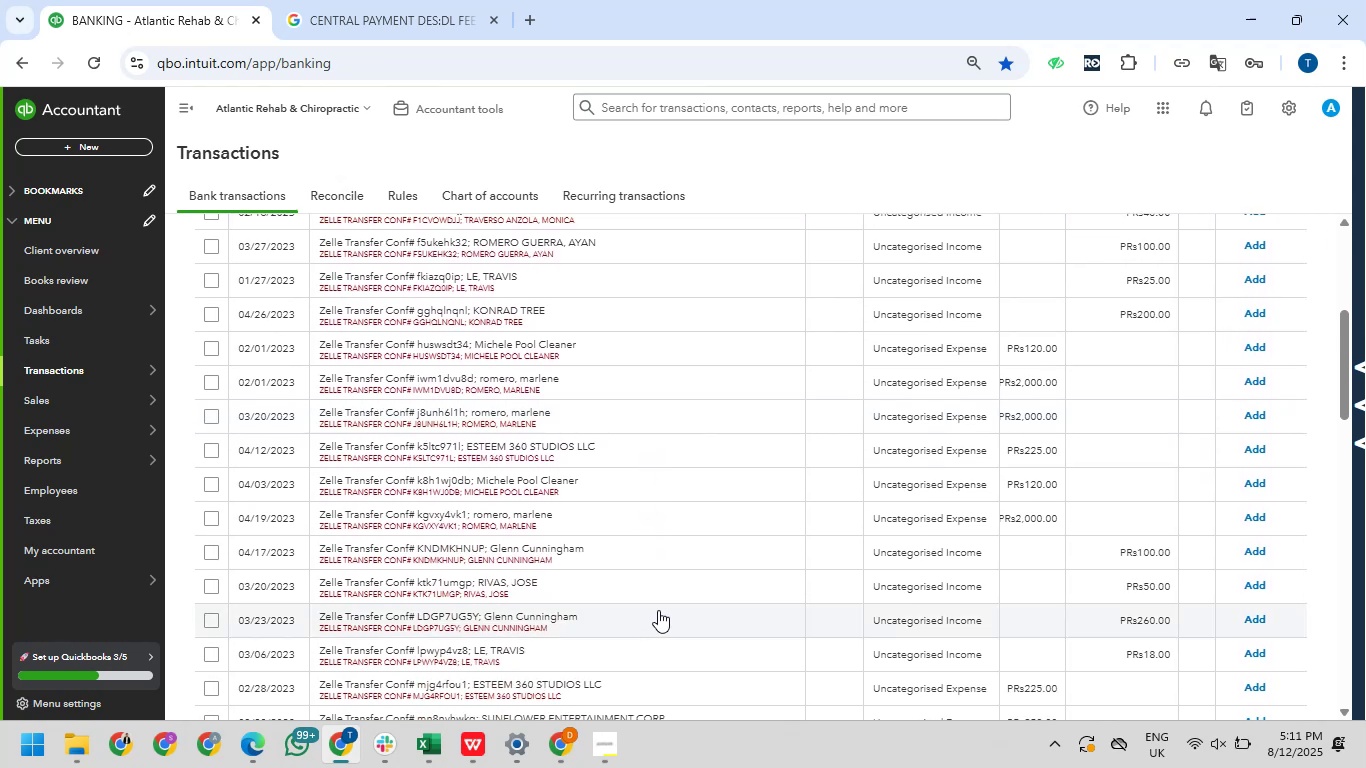 
scroll: coordinate [771, 555], scroll_direction: up, amount: 8.0
 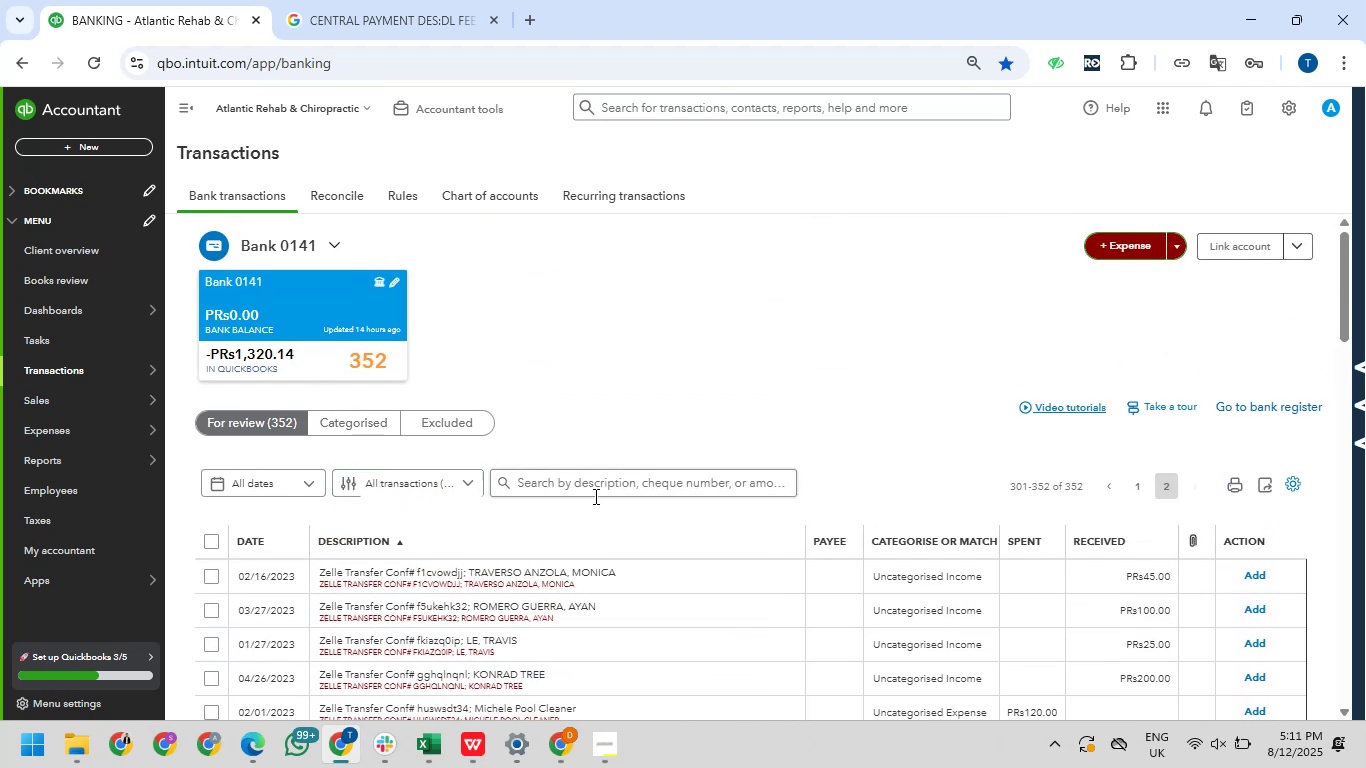 
left_click_drag(start_coordinate=[491, 196], to_coordinate=[490, 202])
 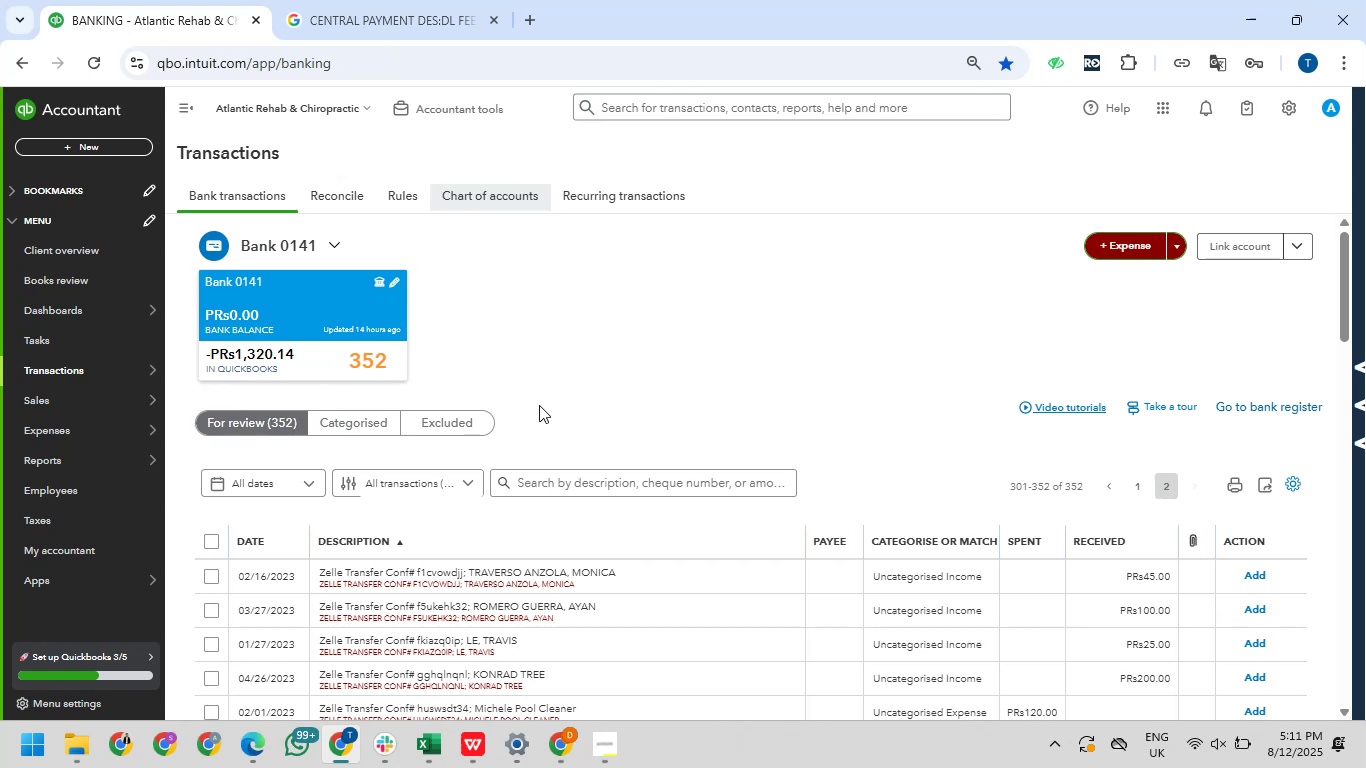 
wait(9.74)
 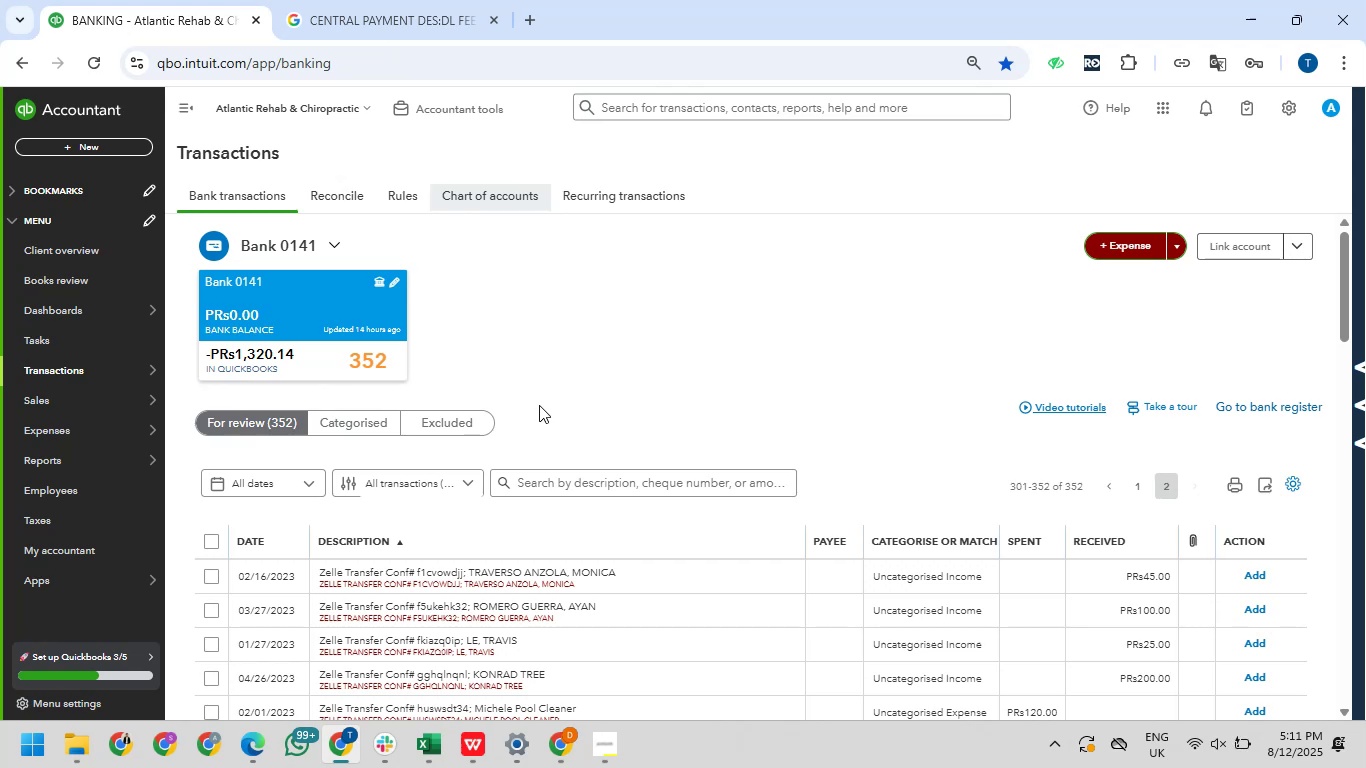 
left_click([505, 204])
 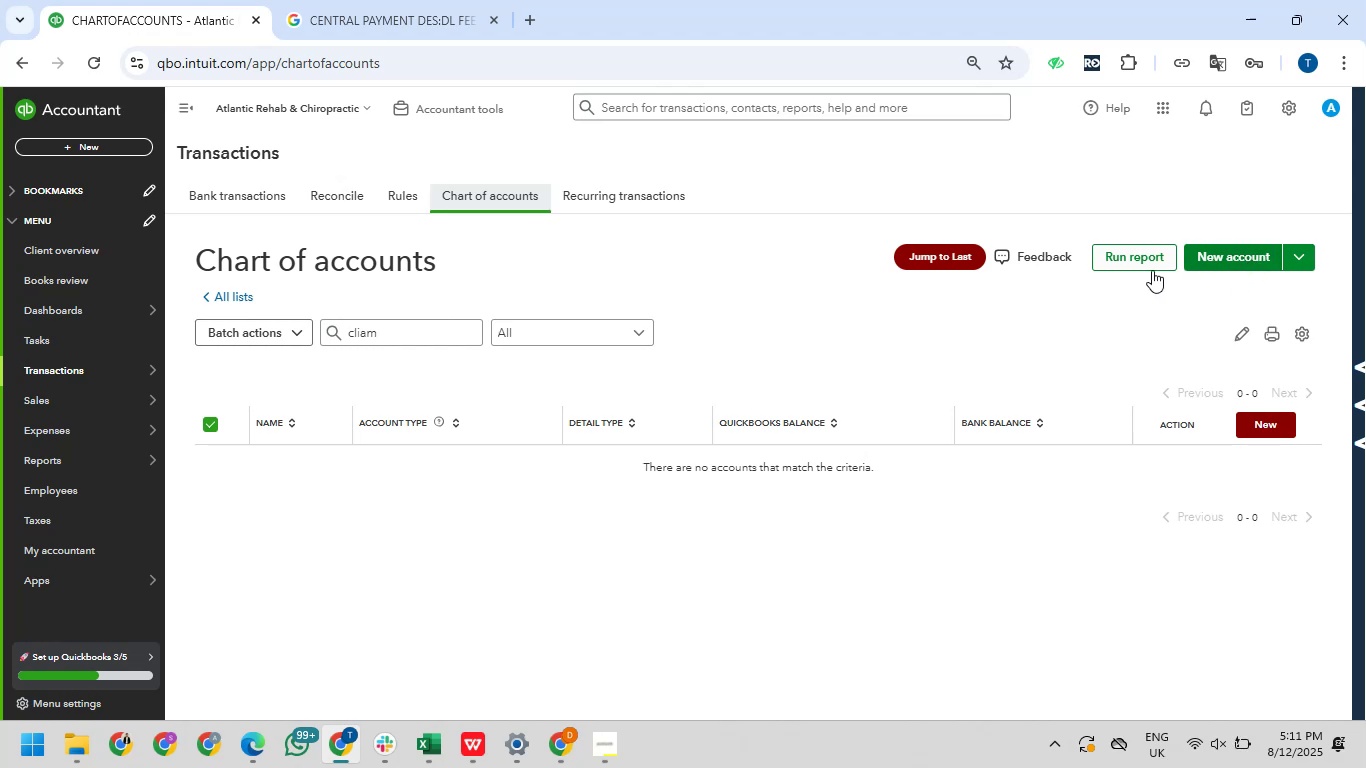 
wait(13.5)
 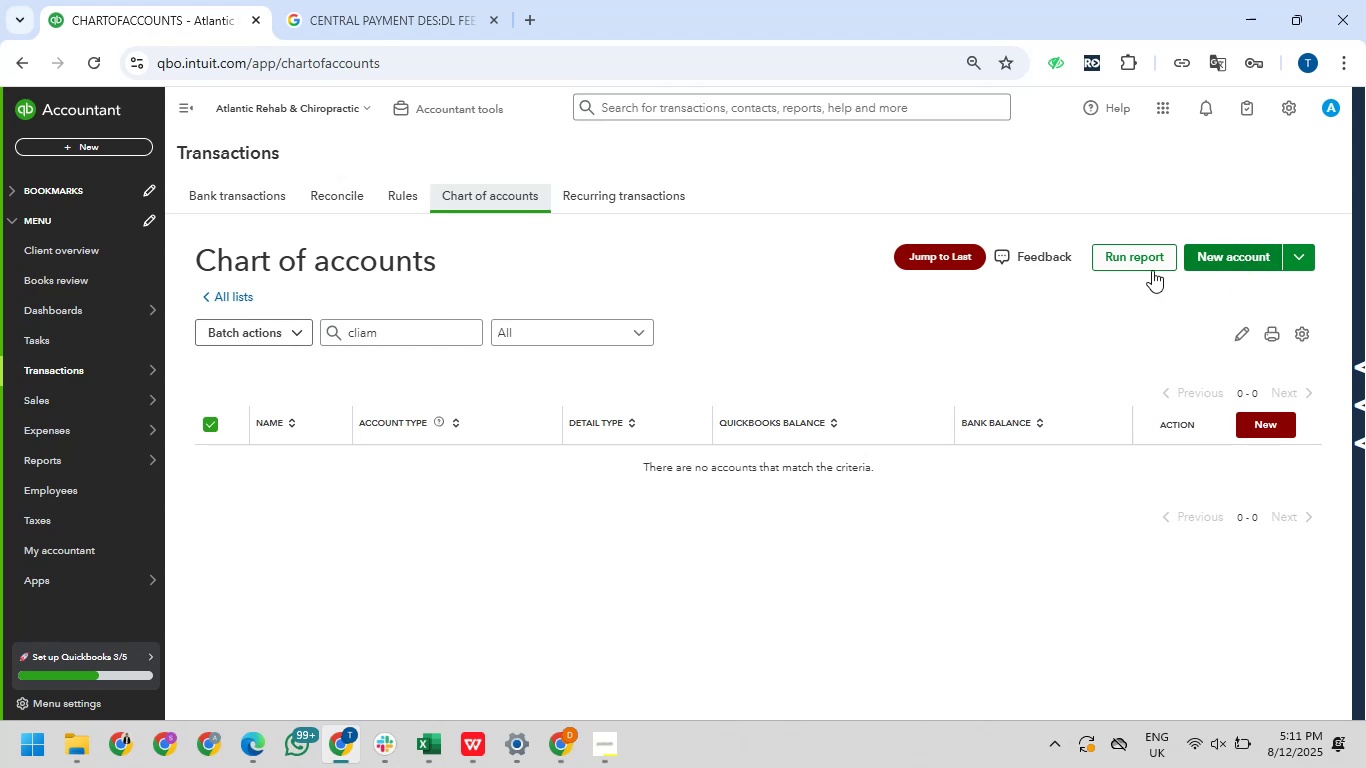 
left_click([643, 261])
 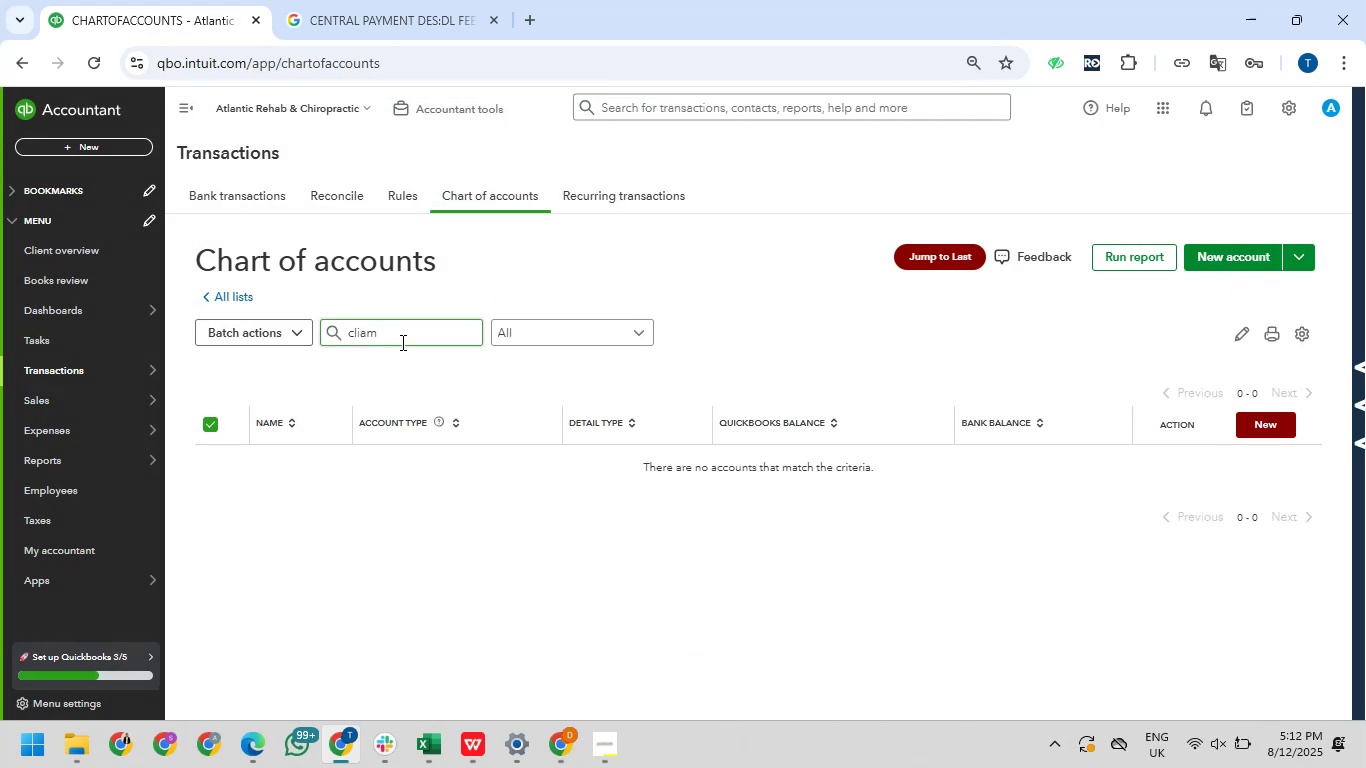 
left_click([405, 336])
 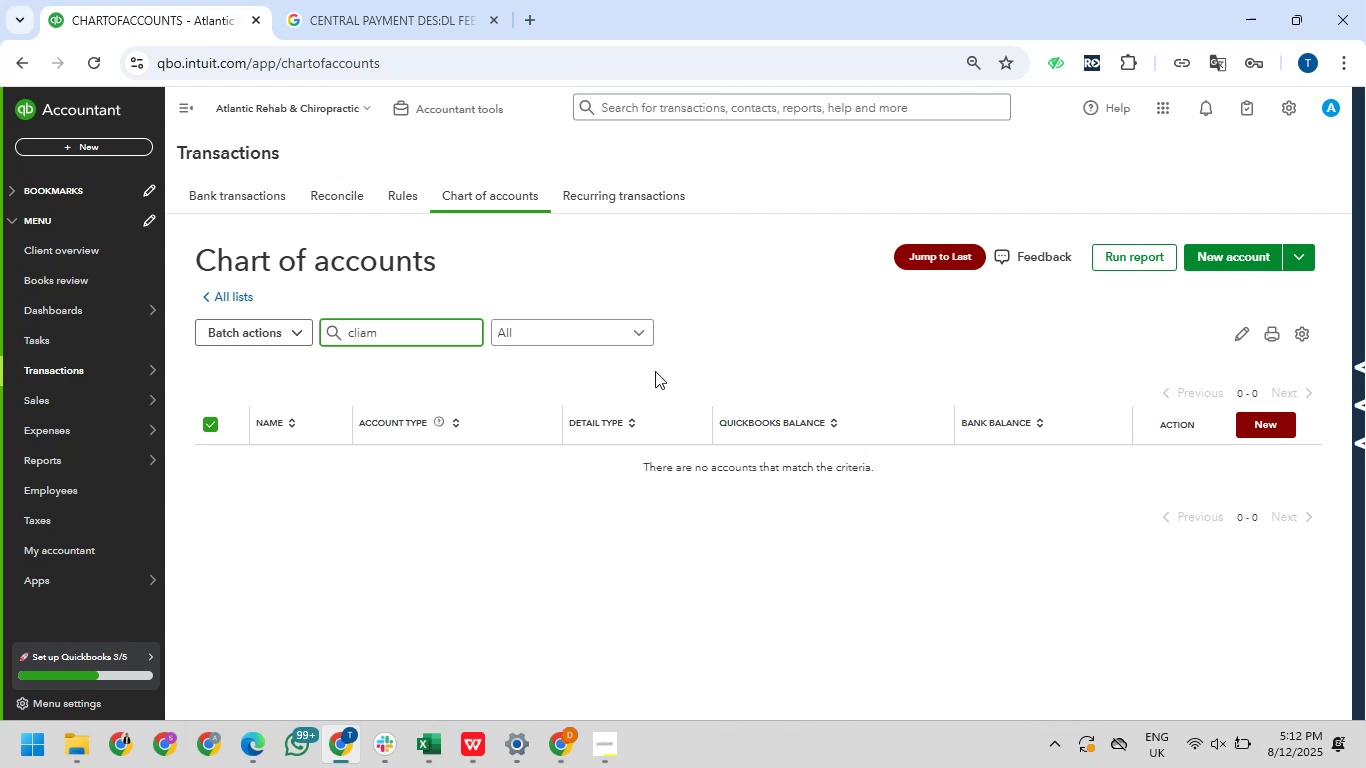 
hold_key(key=Backspace, duration=0.98)
 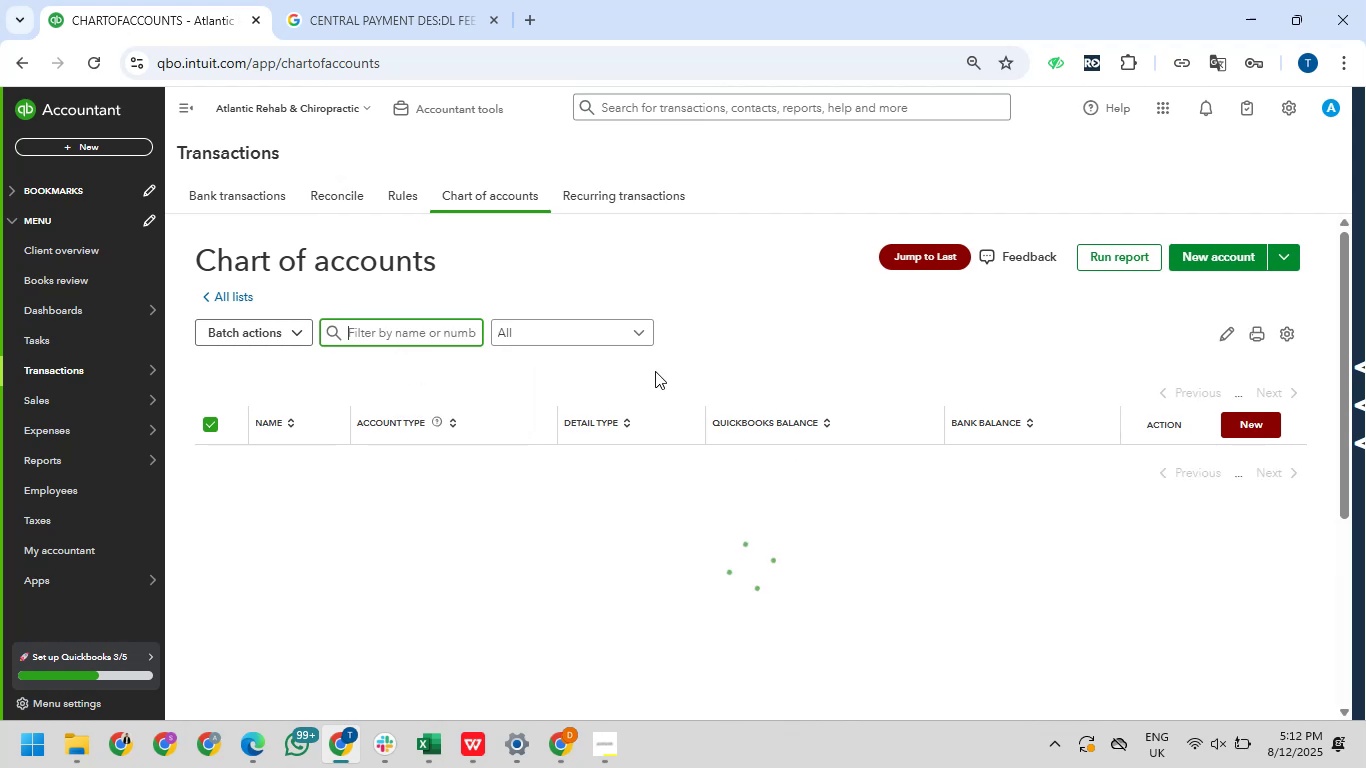 
type(clean)
 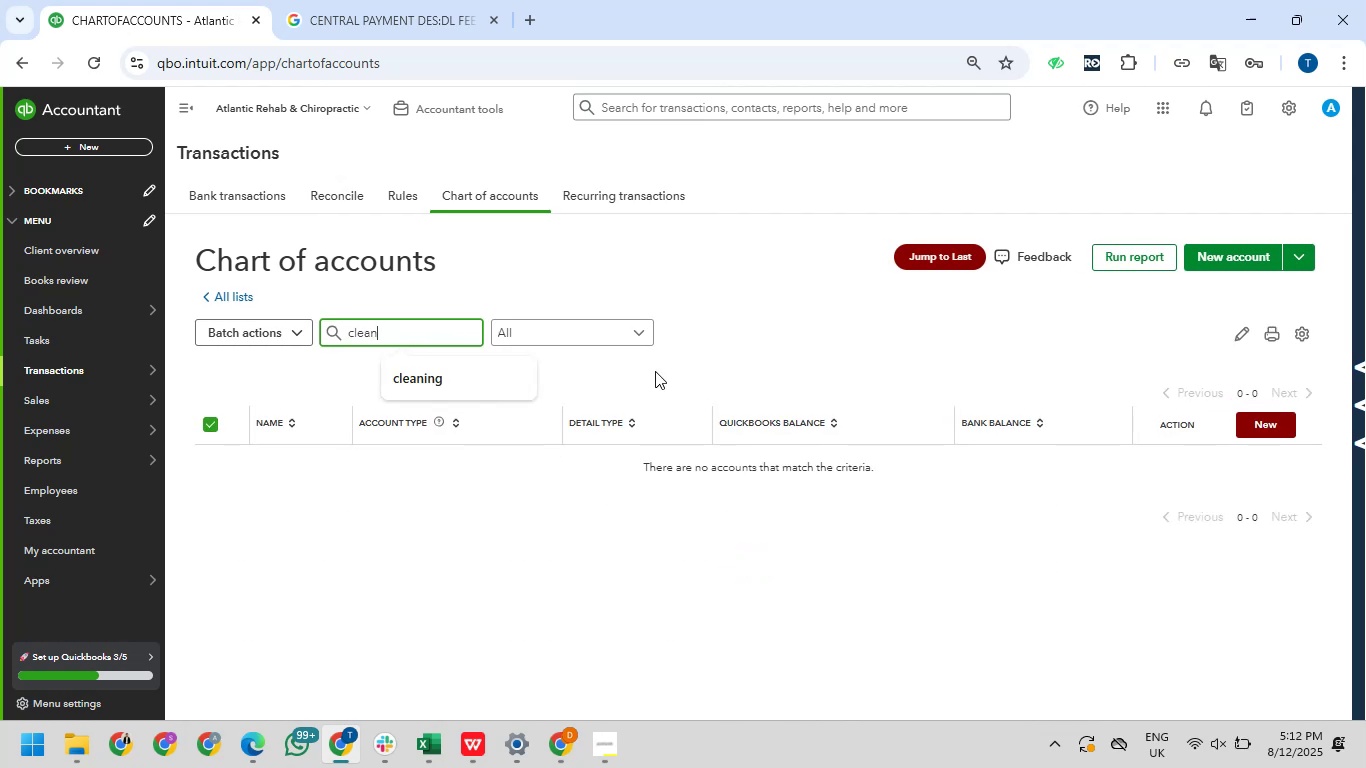 
wait(6.76)
 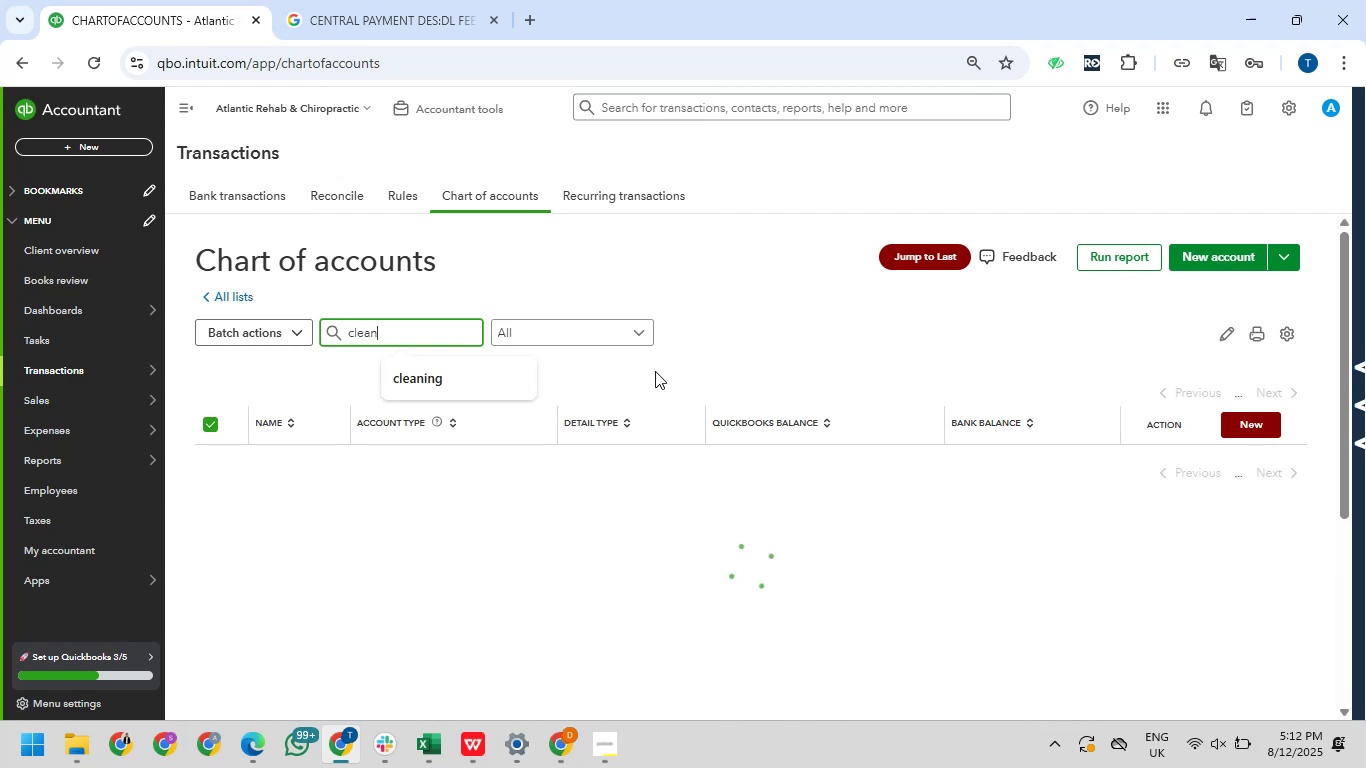 
hold_key(key=Backspace, duration=0.84)
 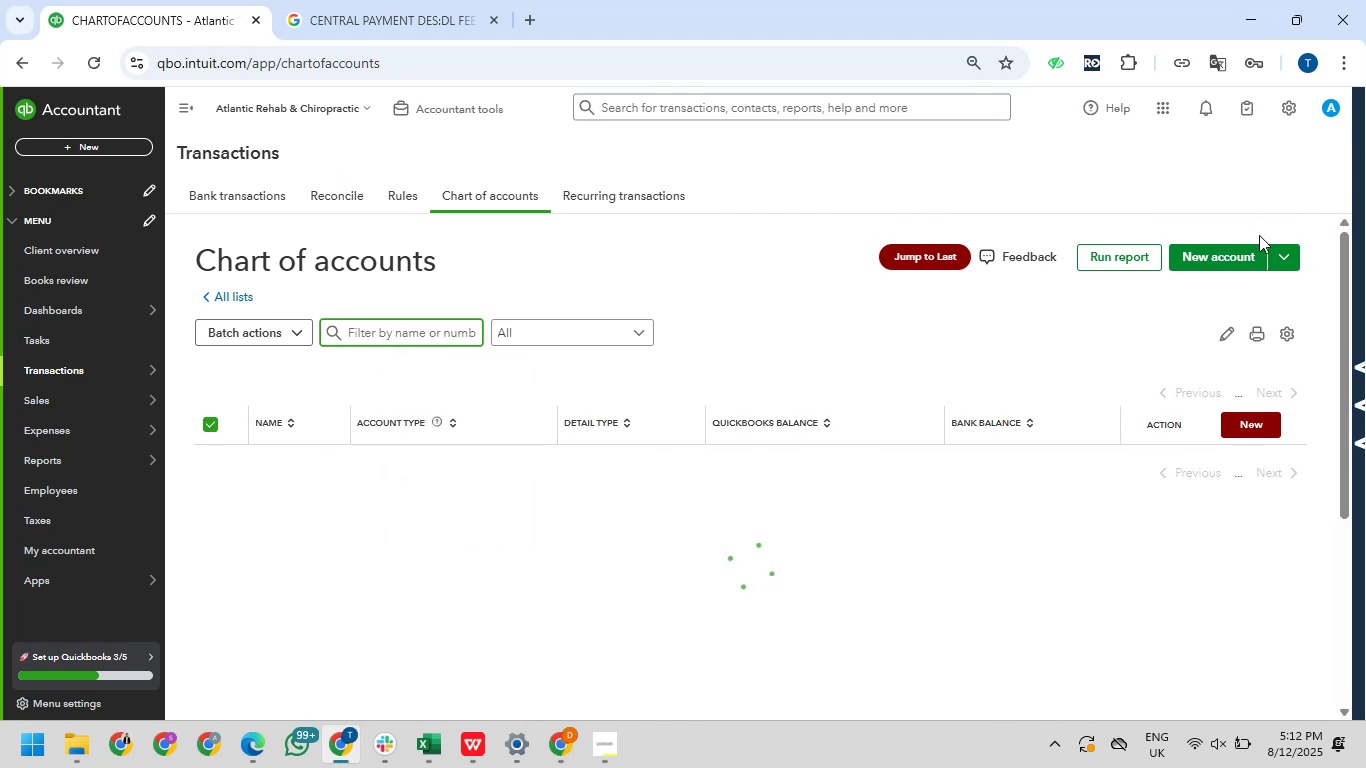 
left_click([1201, 257])
 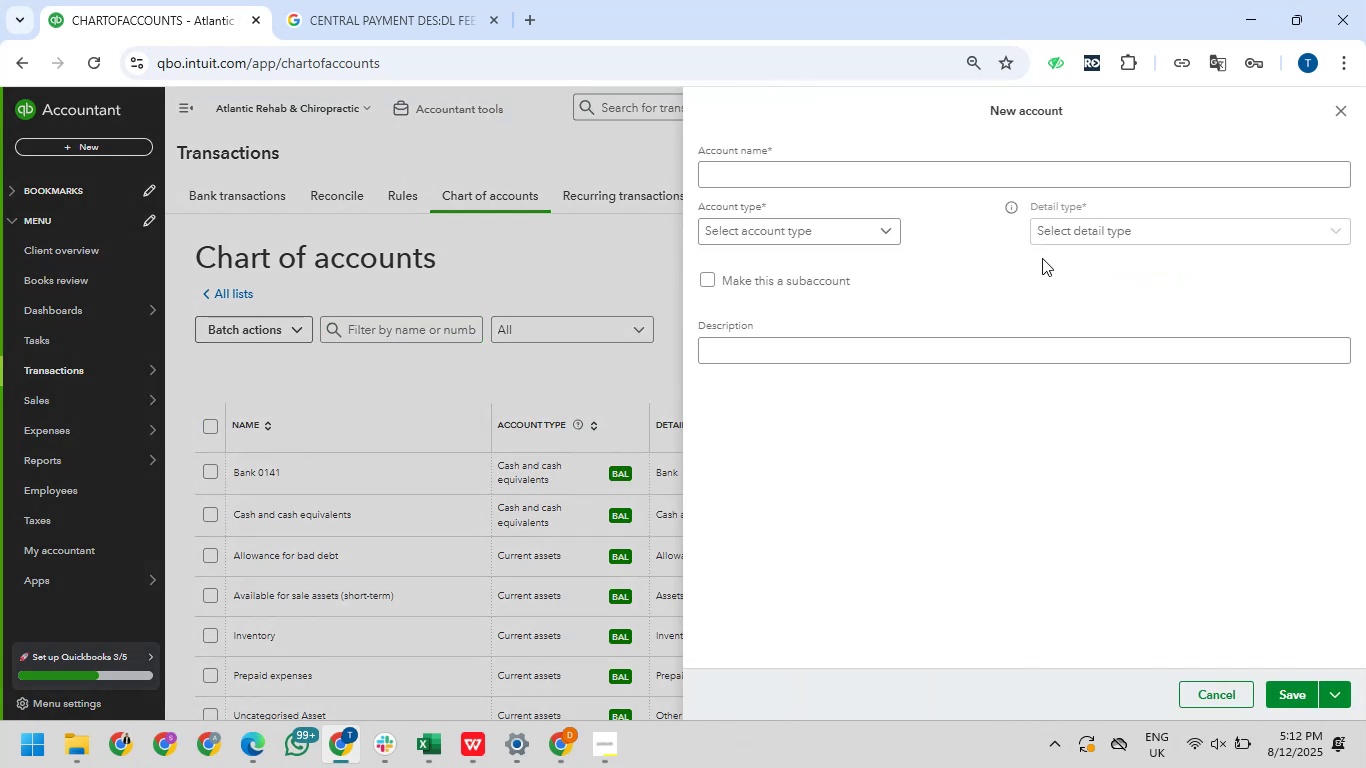 
wait(5.63)
 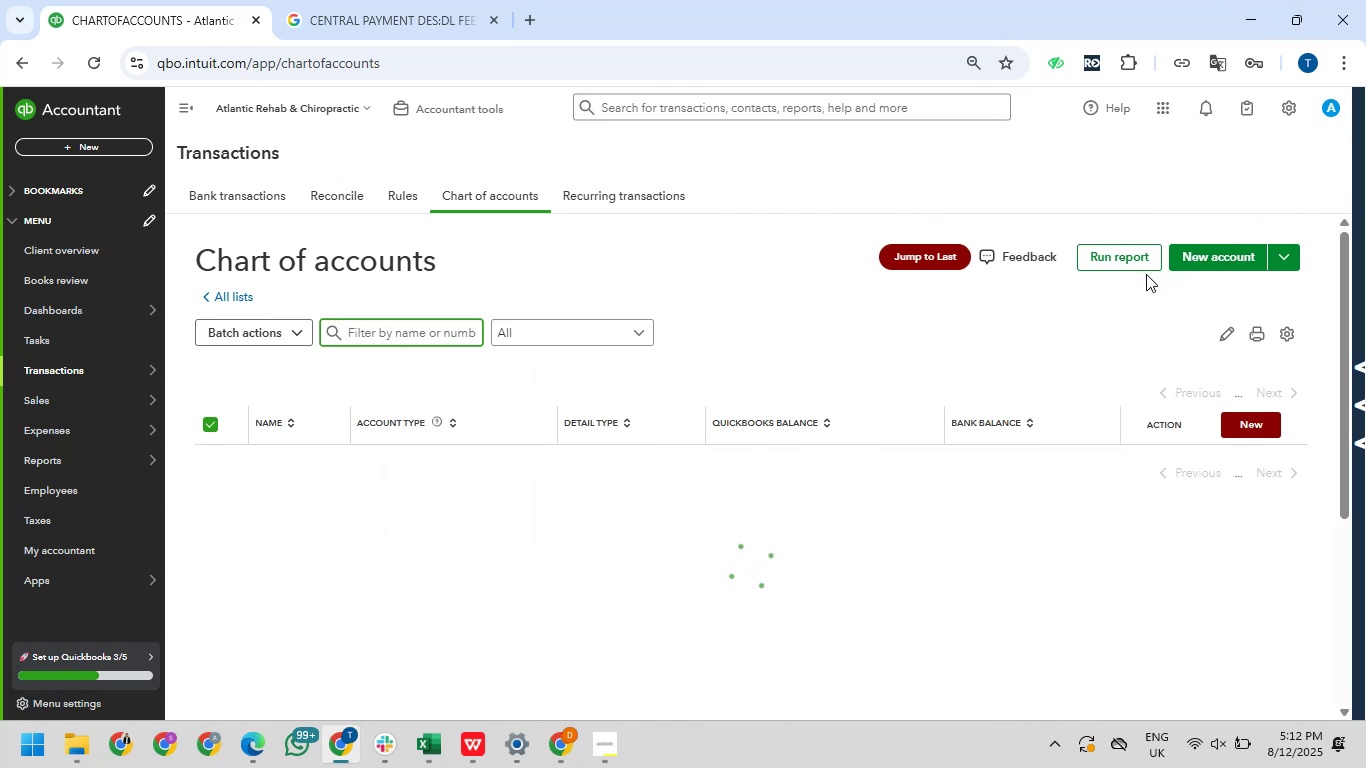 
left_click([777, 166])
 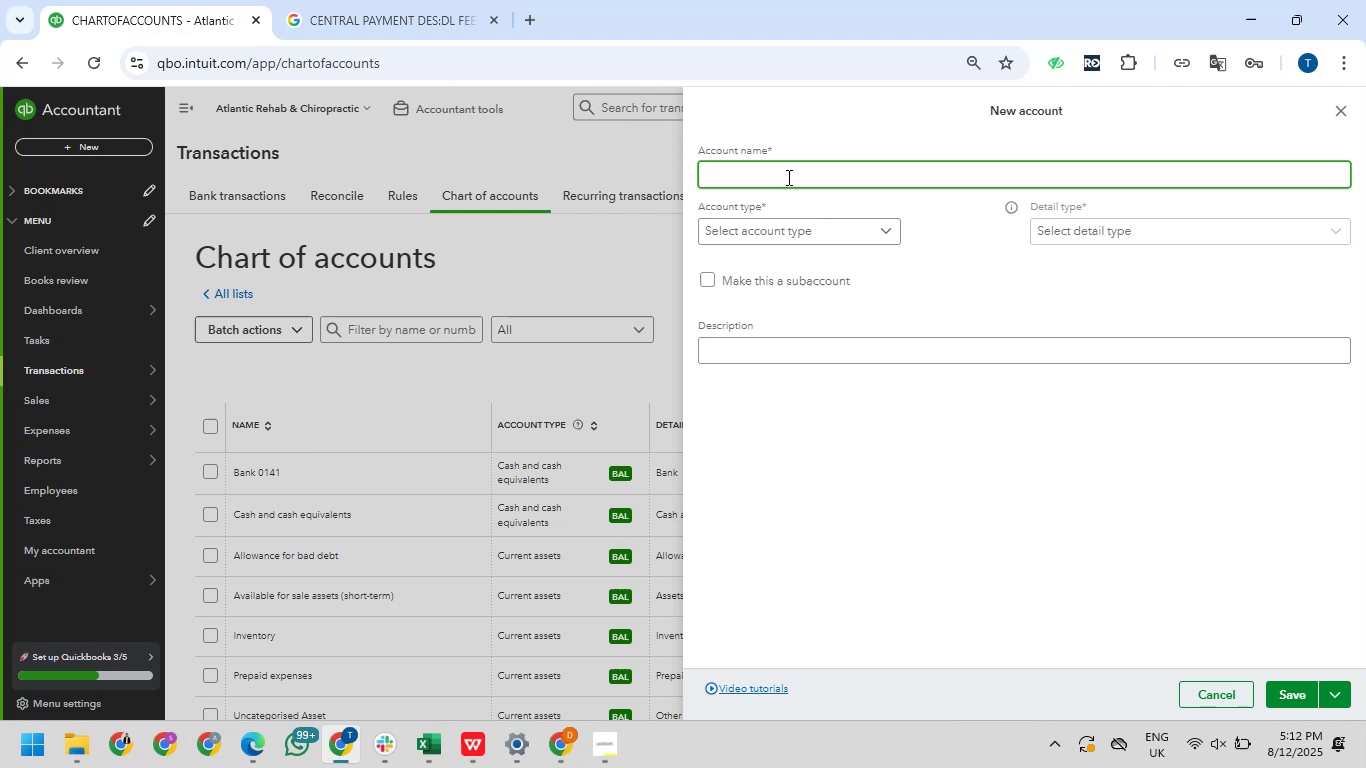 
type(Clo)
key(Backspace)
type(eam)
key(Backspace)
type(ning E)
key(Backspace)
type(expanse)
key(Backspace)
key(Backspace)
key(Backspace)
key(Backspace)
key(Backspace)
key(Backspace)
key(Backspace)
 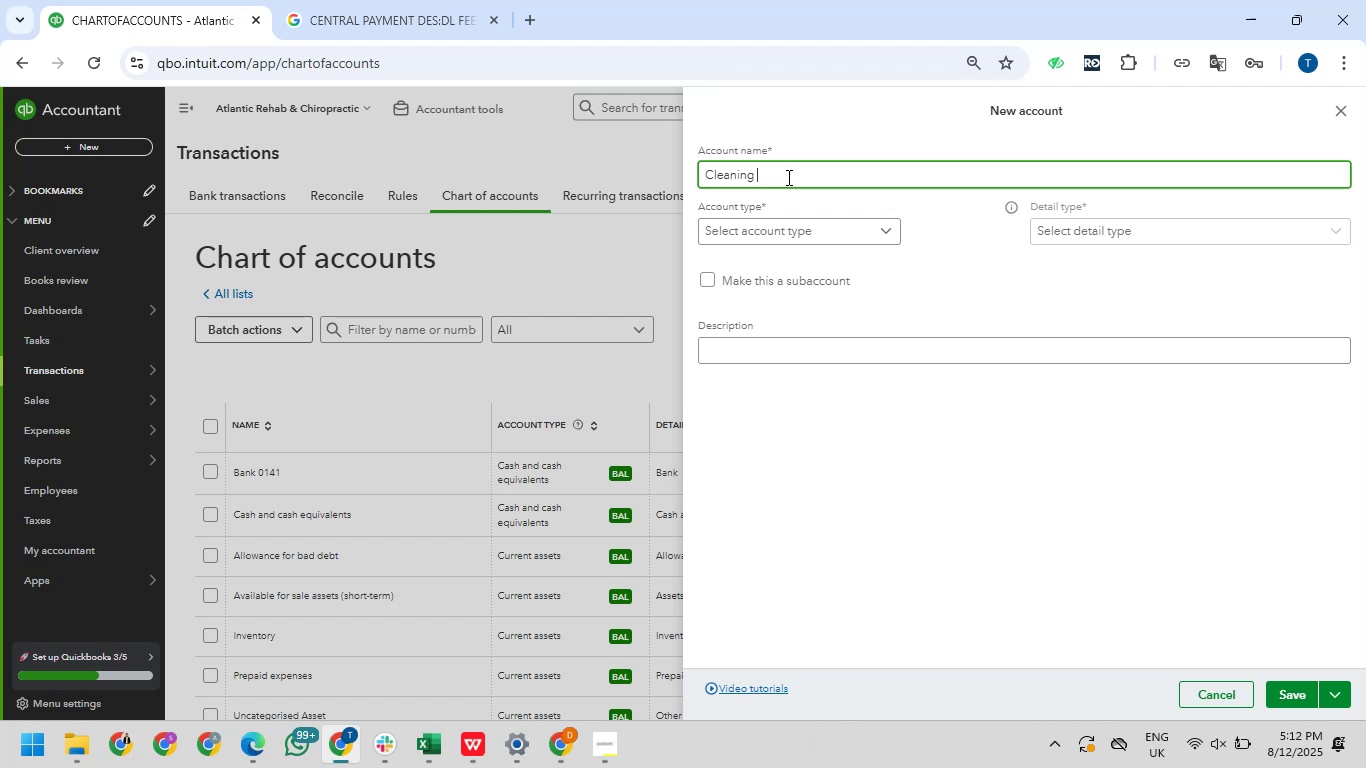 
wait(6.64)
 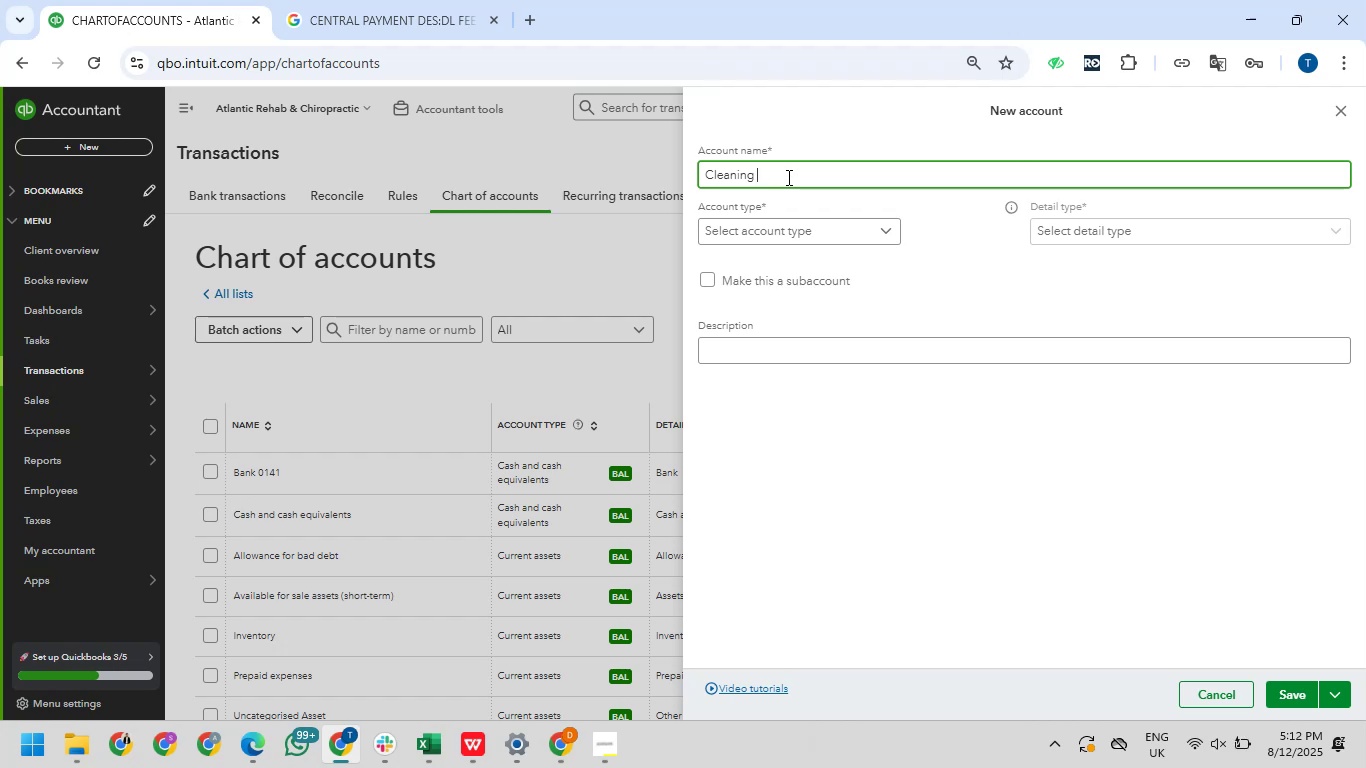 
type(Payments)
 